 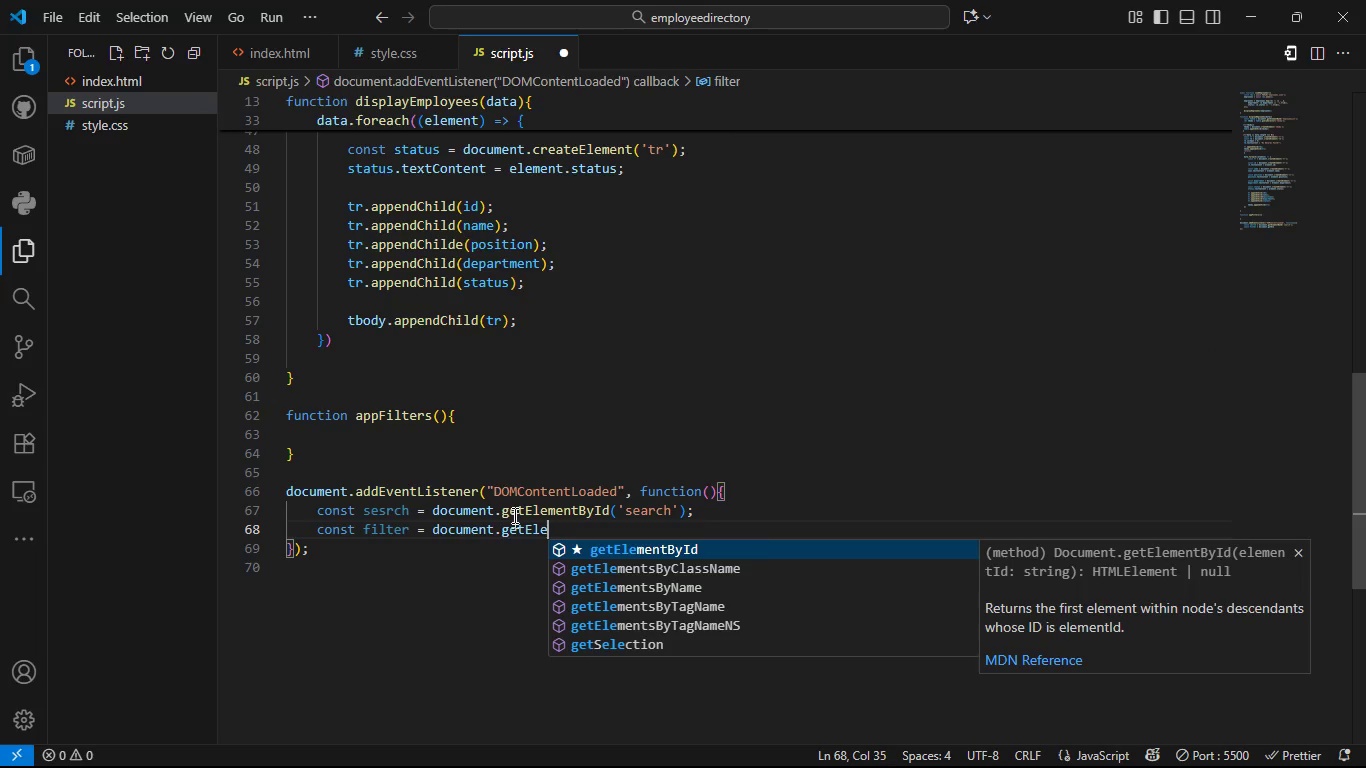 
hold_key(key=ShiftLeft, duration=0.82)
 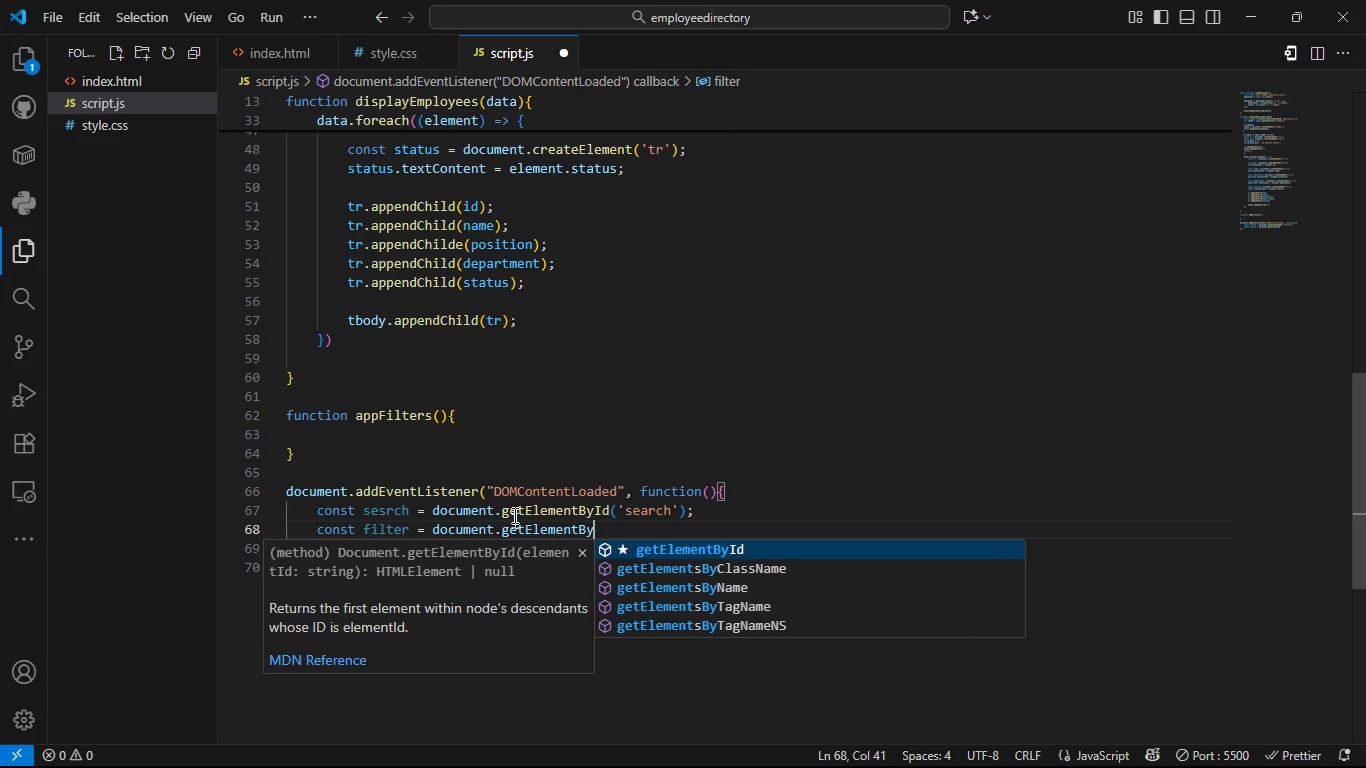 
hold_key(key=ShiftLeft, duration=0.63)
 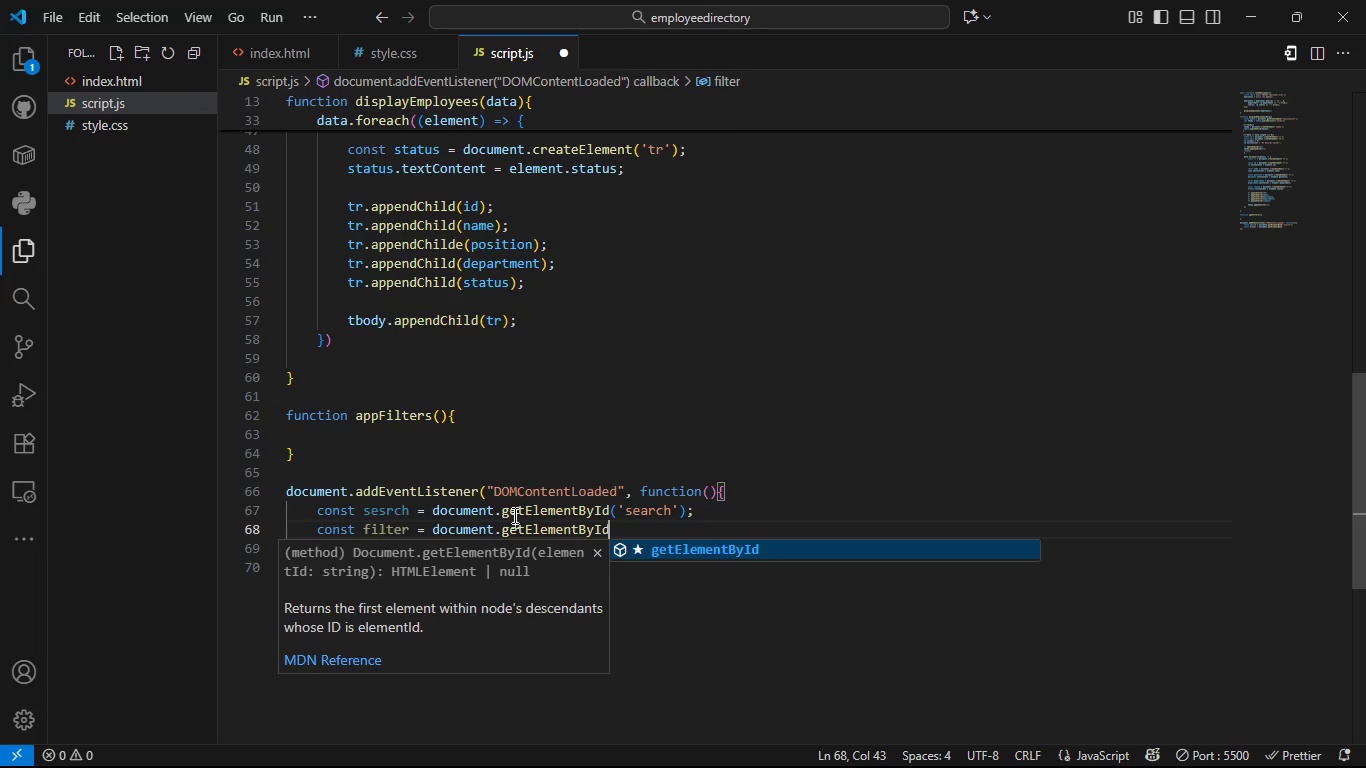 
hold_key(key=ShiftLeft, duration=0.54)
 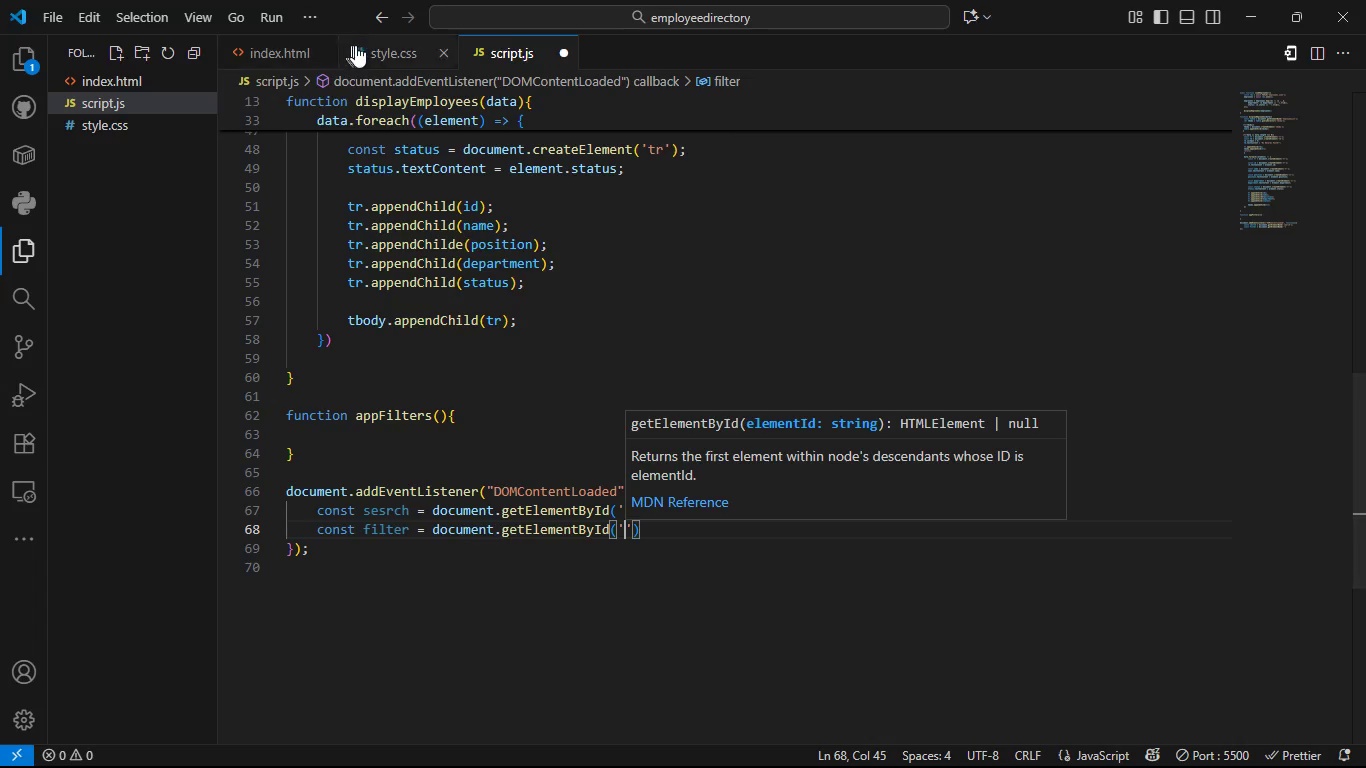 
left_click([285, 48])
 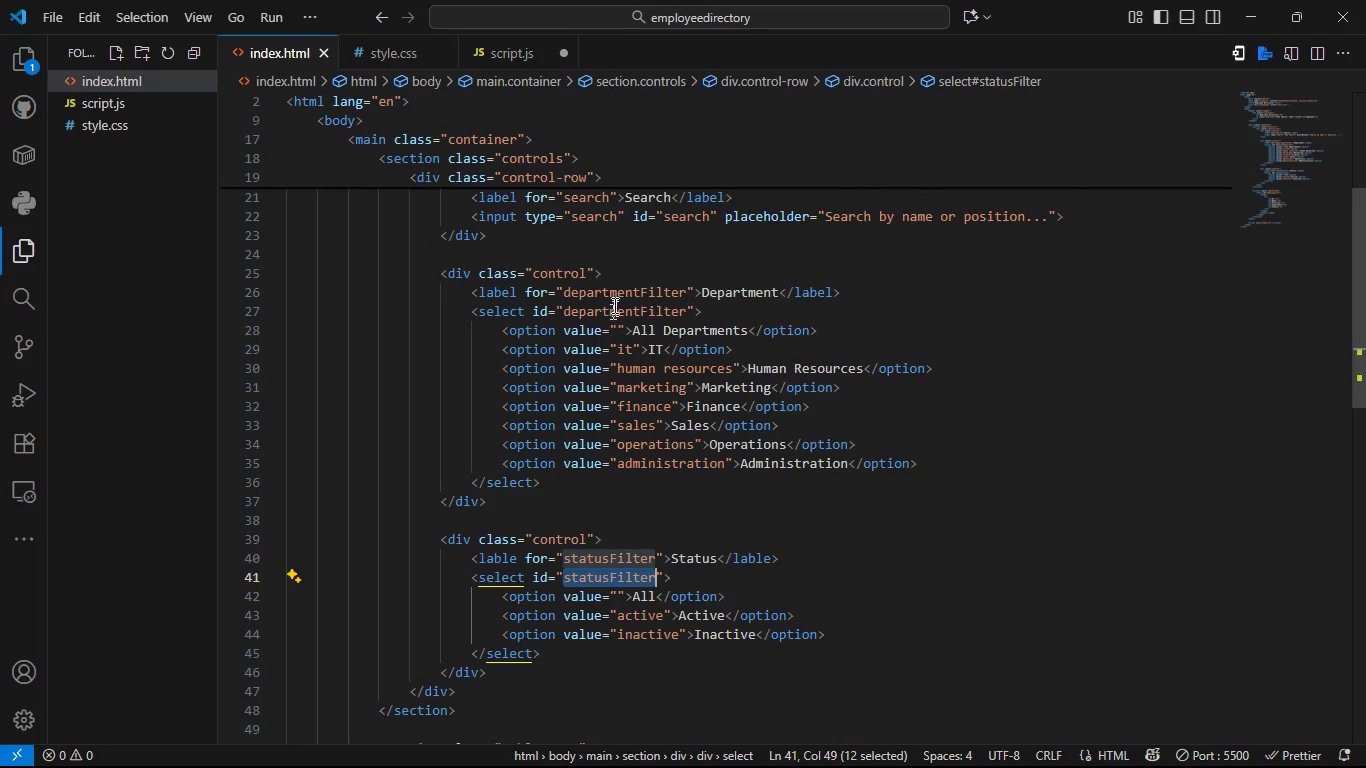 
double_click([613, 302])
 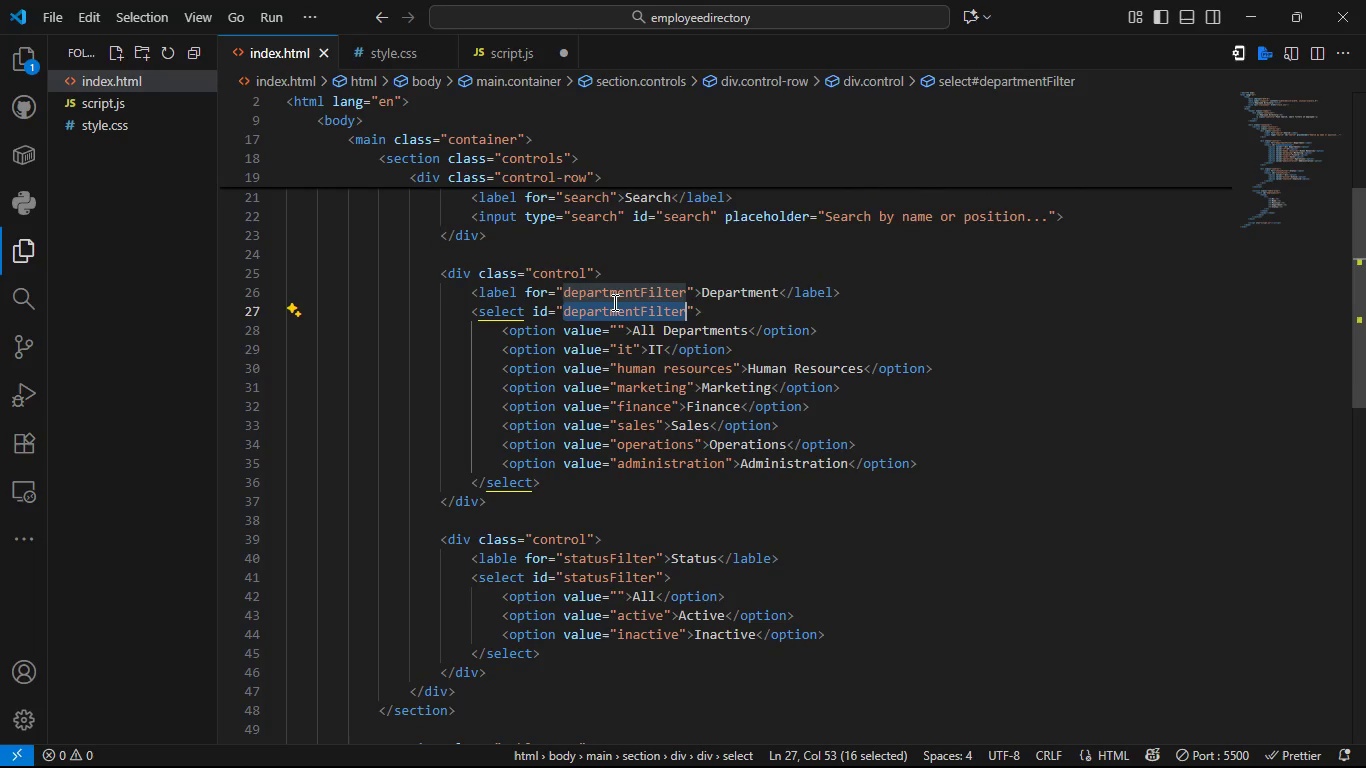 
key(Control+C)
 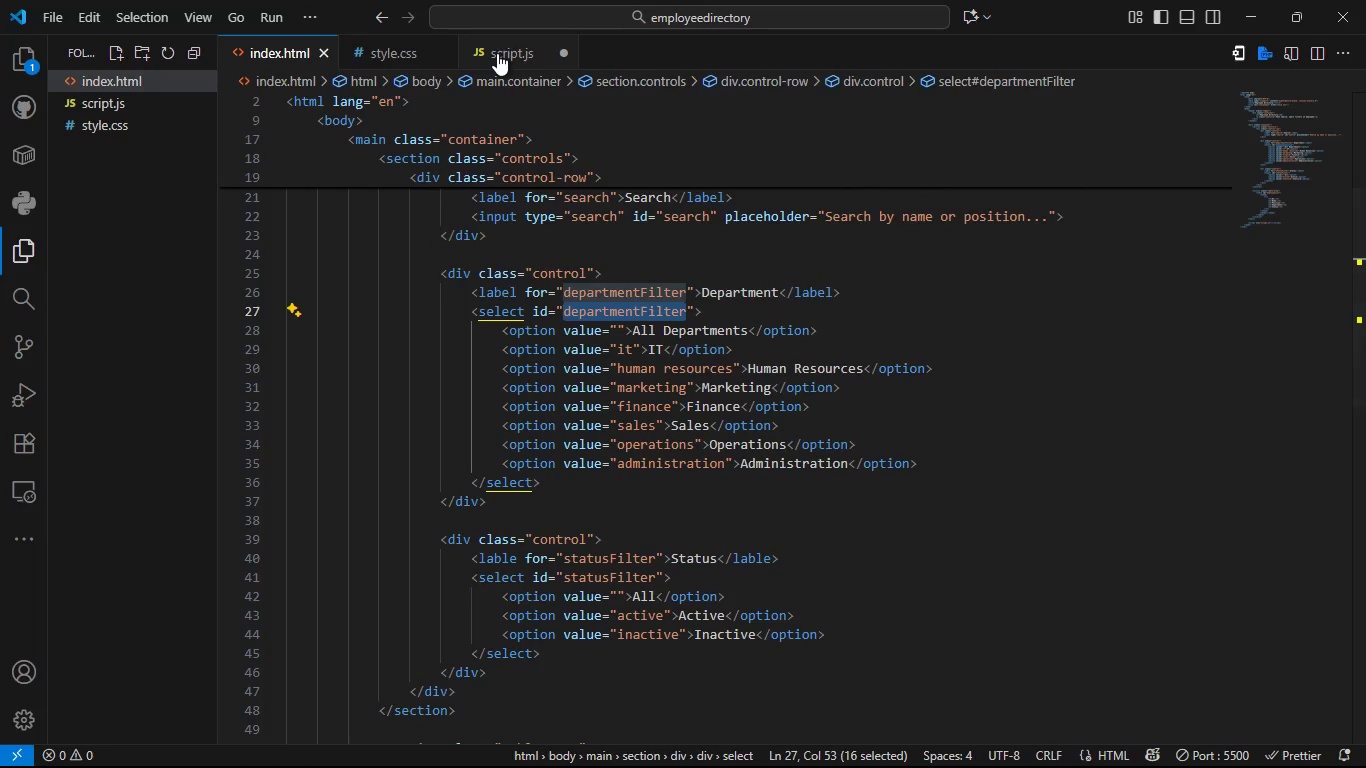 
left_click([497, 53])
 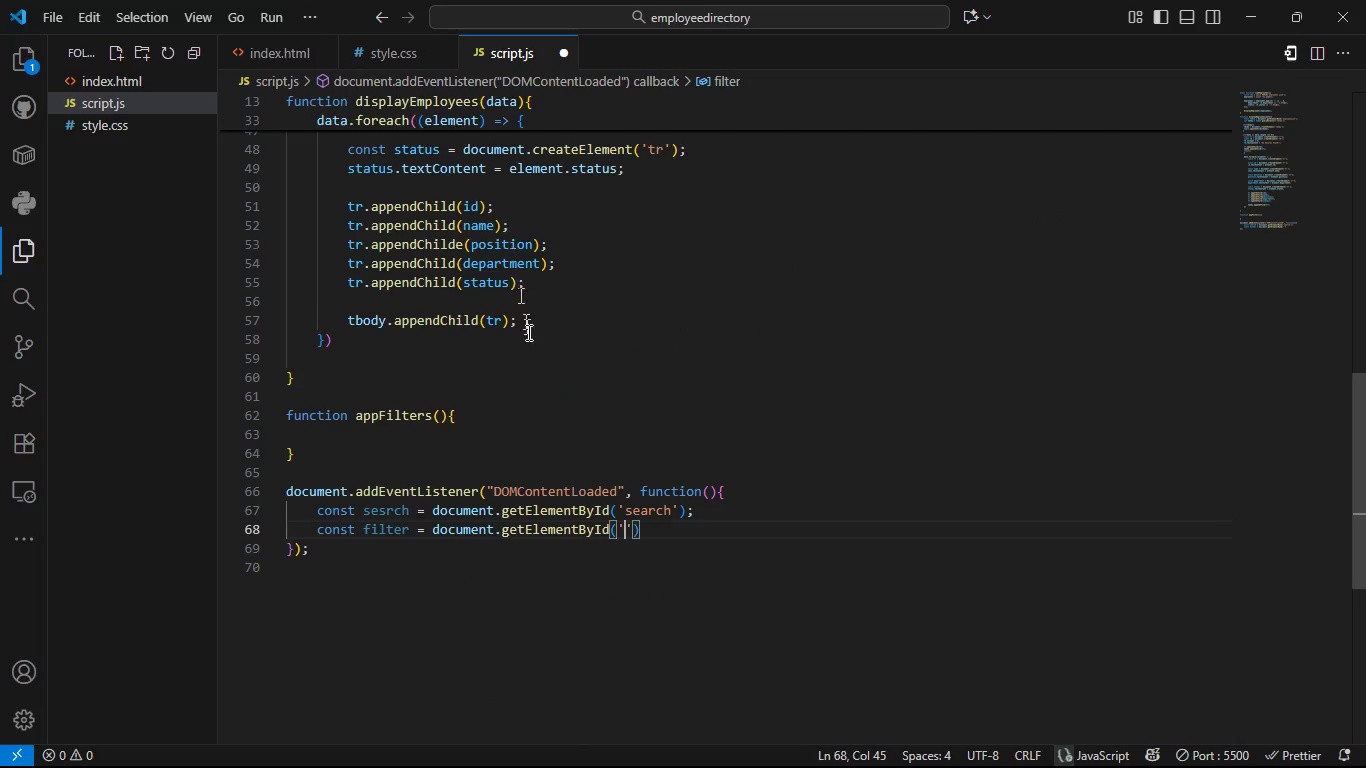 
key(Control+V)
 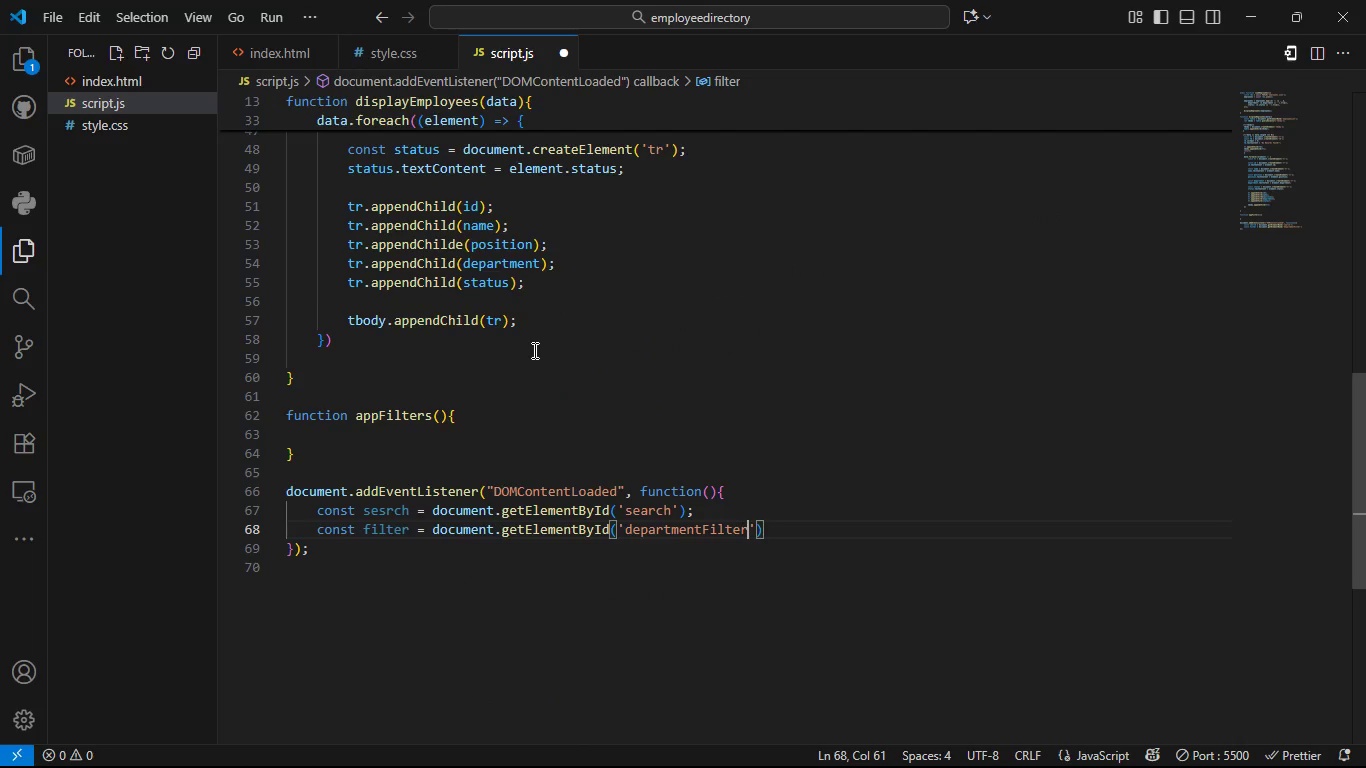 
key(ArrowRight)
 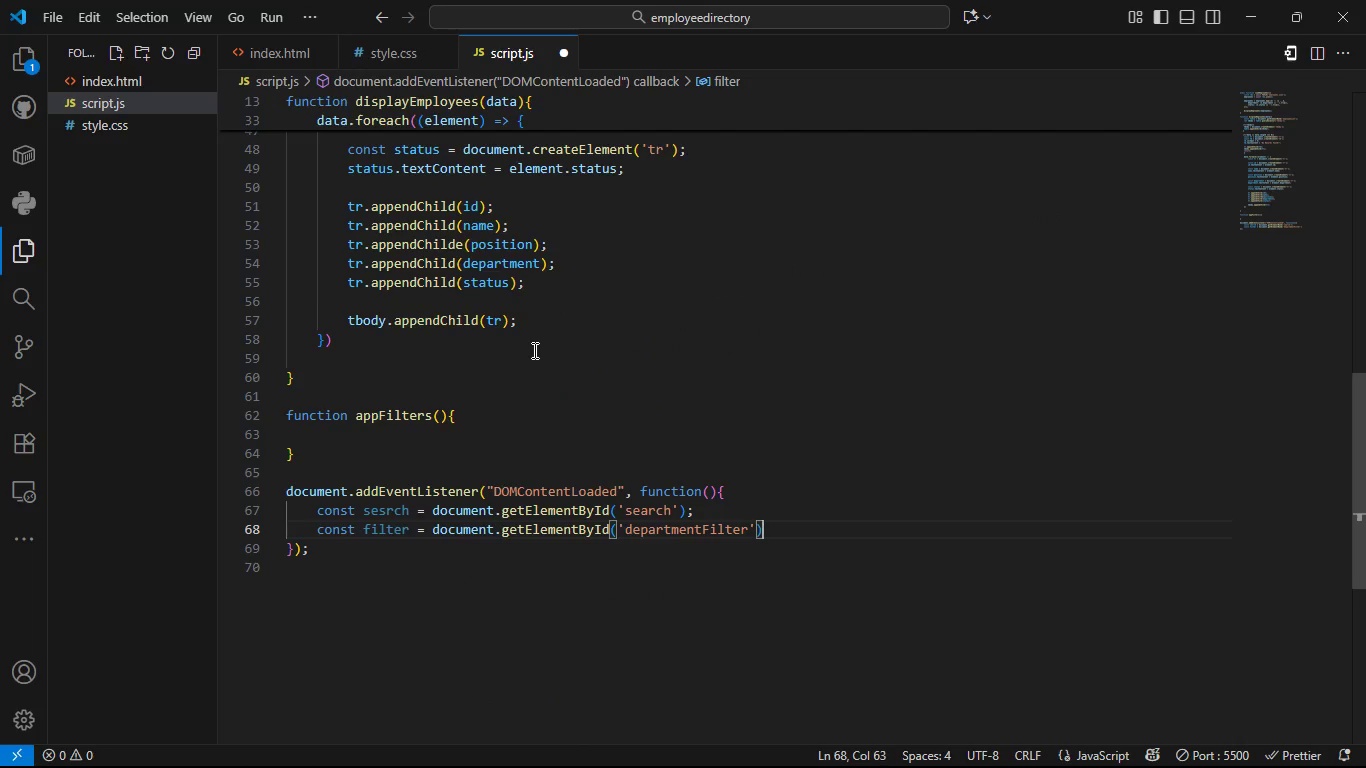 
key(ArrowRight)
 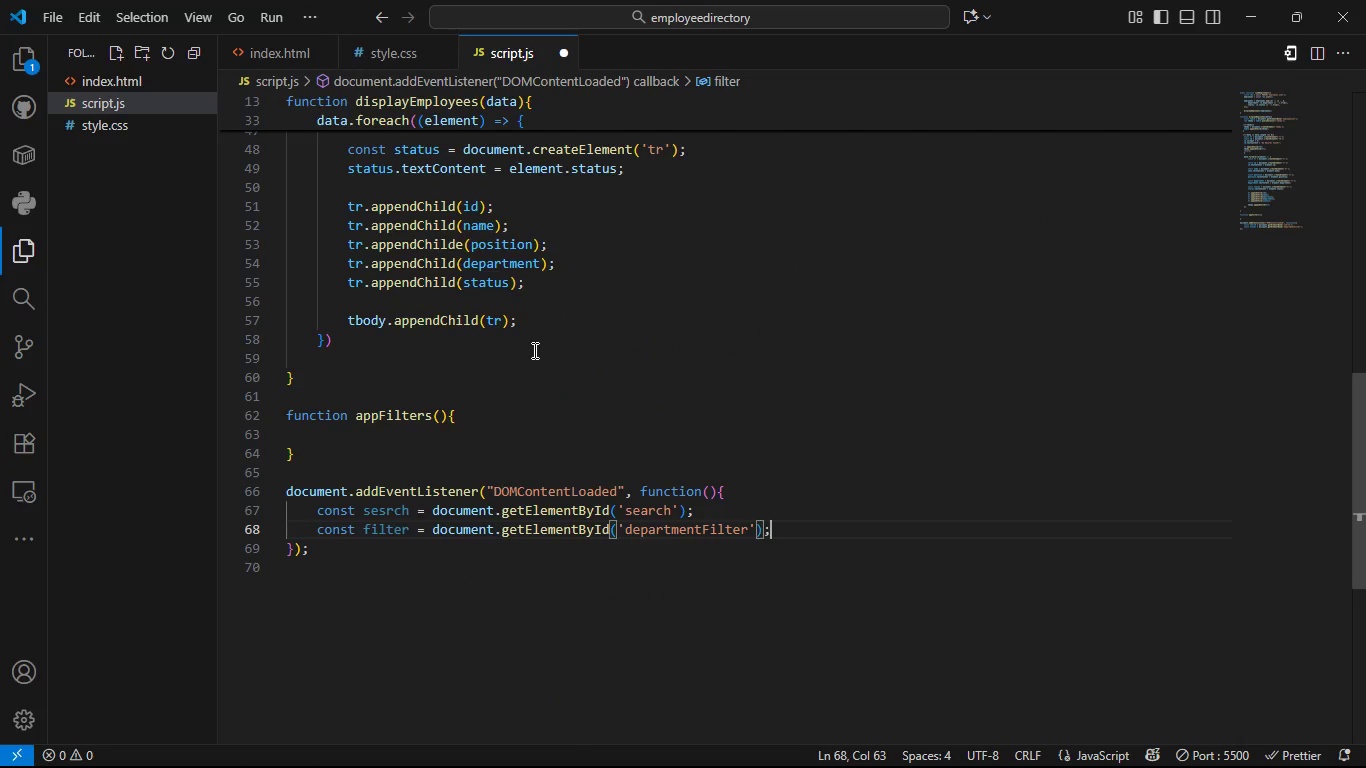 
key(Semicolon)
 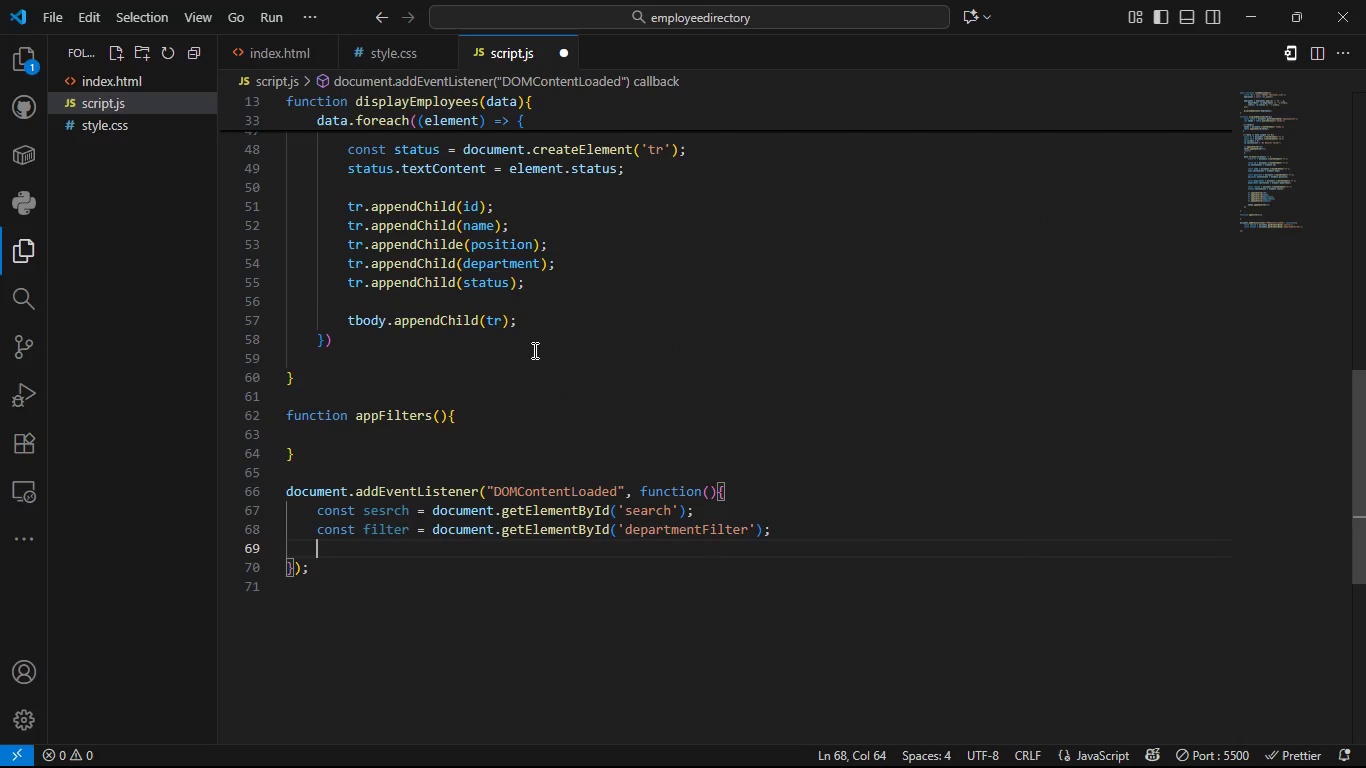 
key(Enter)
 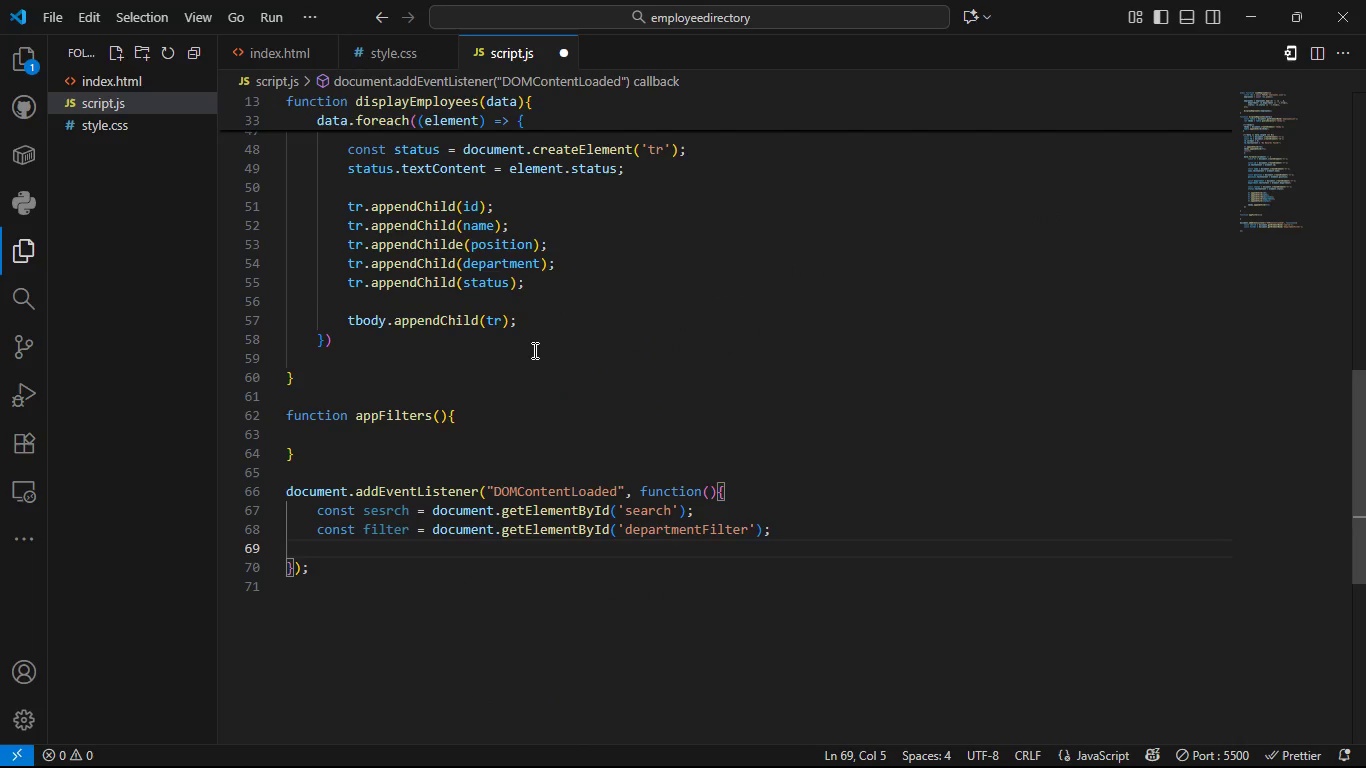 
type(const status )
key(Backspace)
type(Filter = document.getElemnr)
key(Backspace)
key(Backspace)
type(entByID)
key(Backspace)
type(d(')
 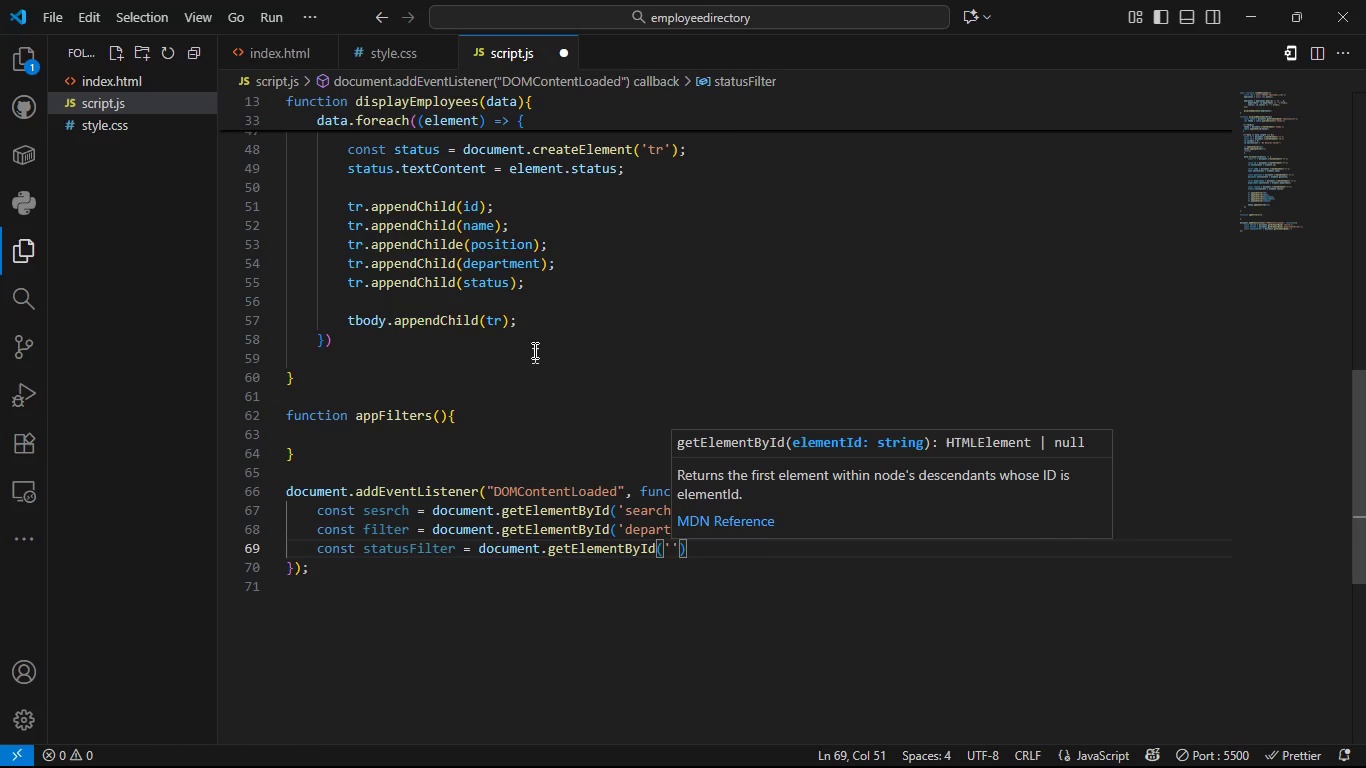 
 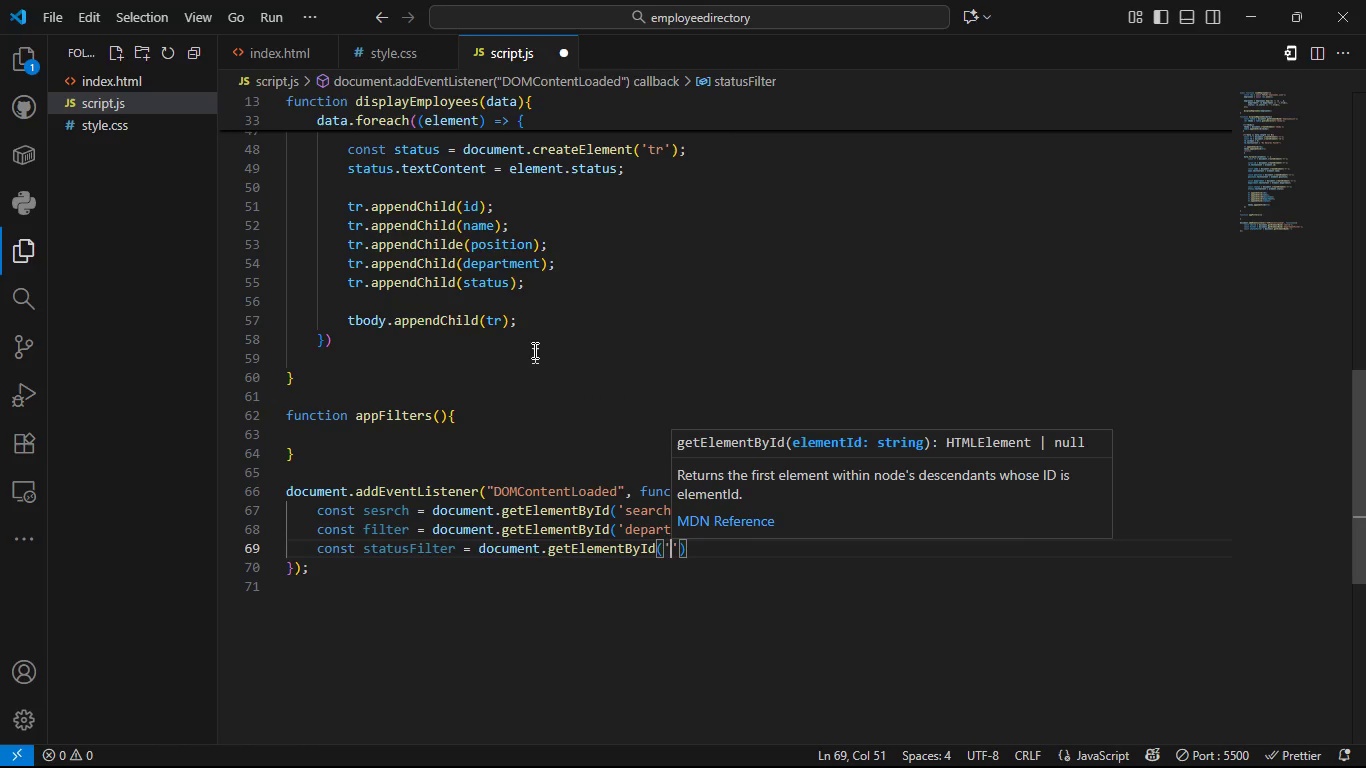 
key(ArrowRight)
 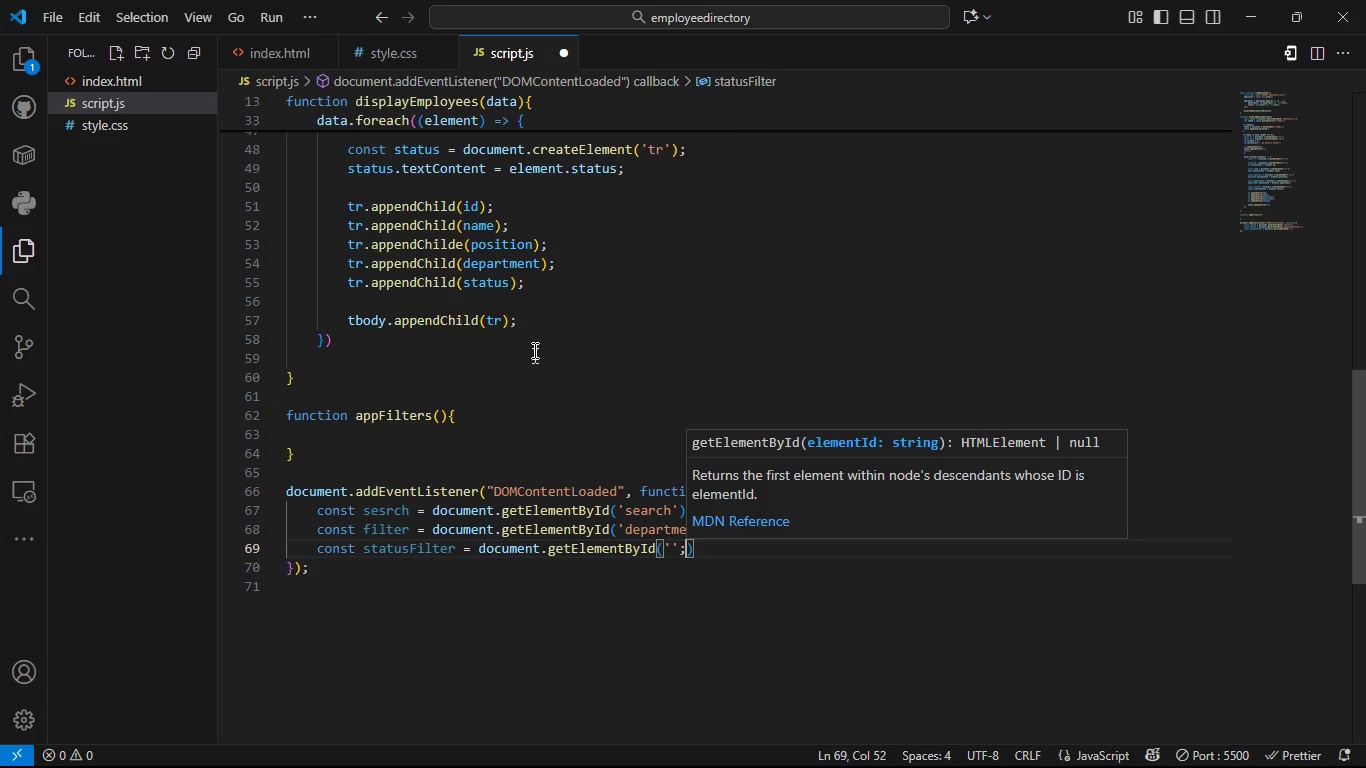 
key(Semicolon)
 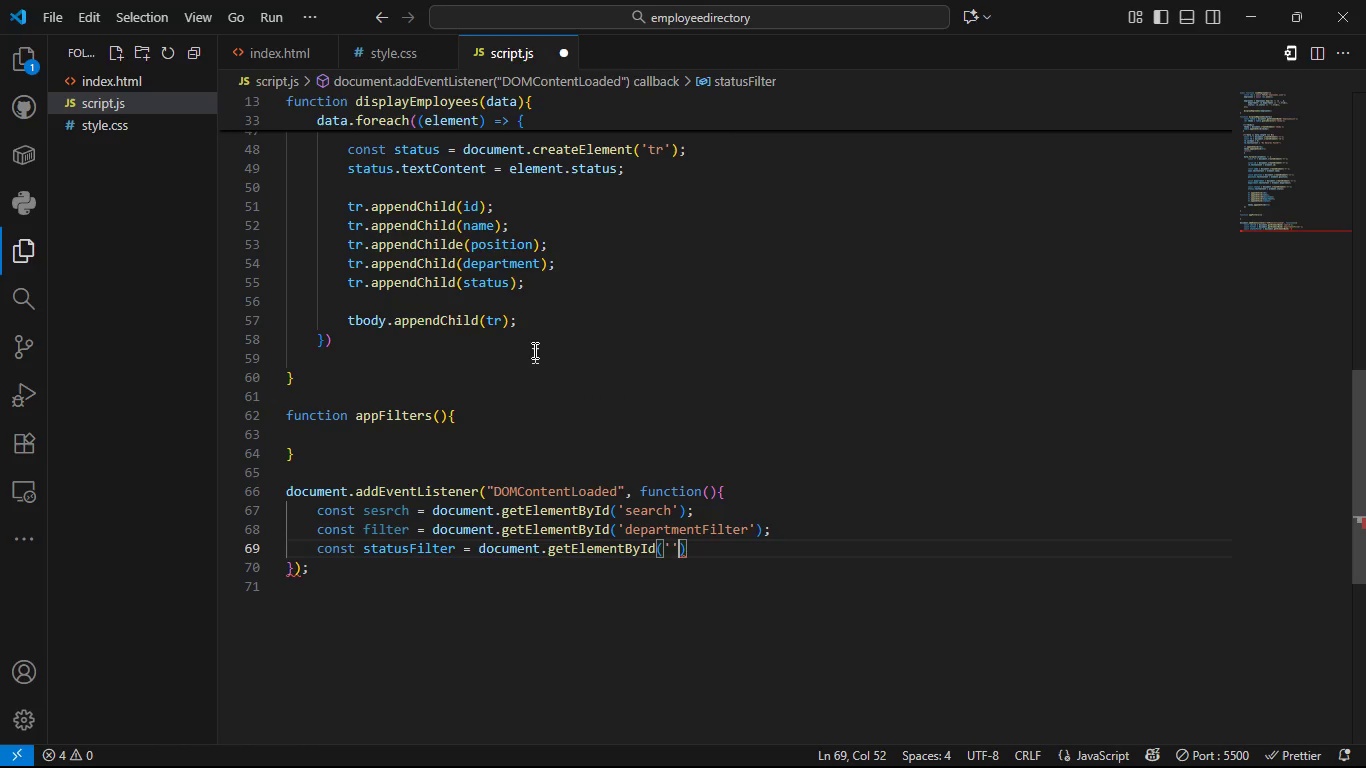 
key(Backspace)
 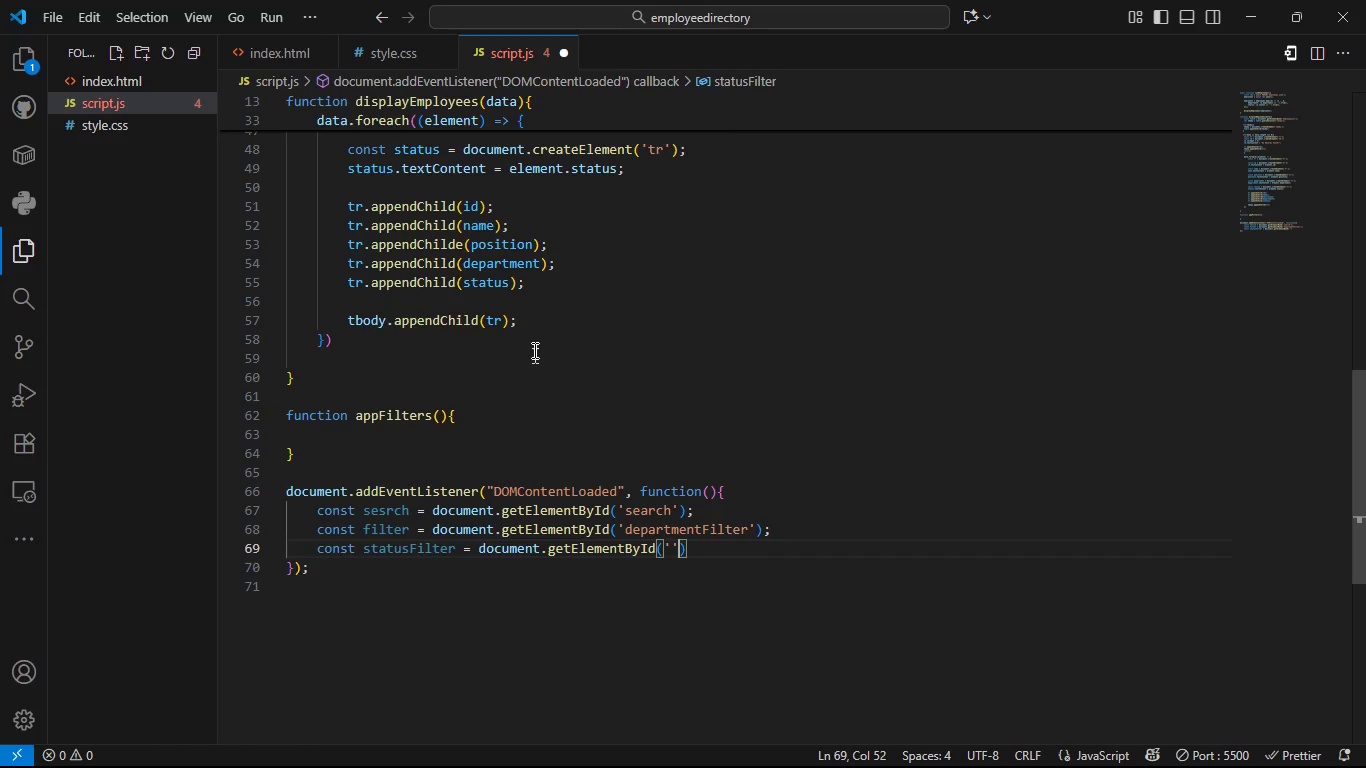 
key(ArrowRight)
 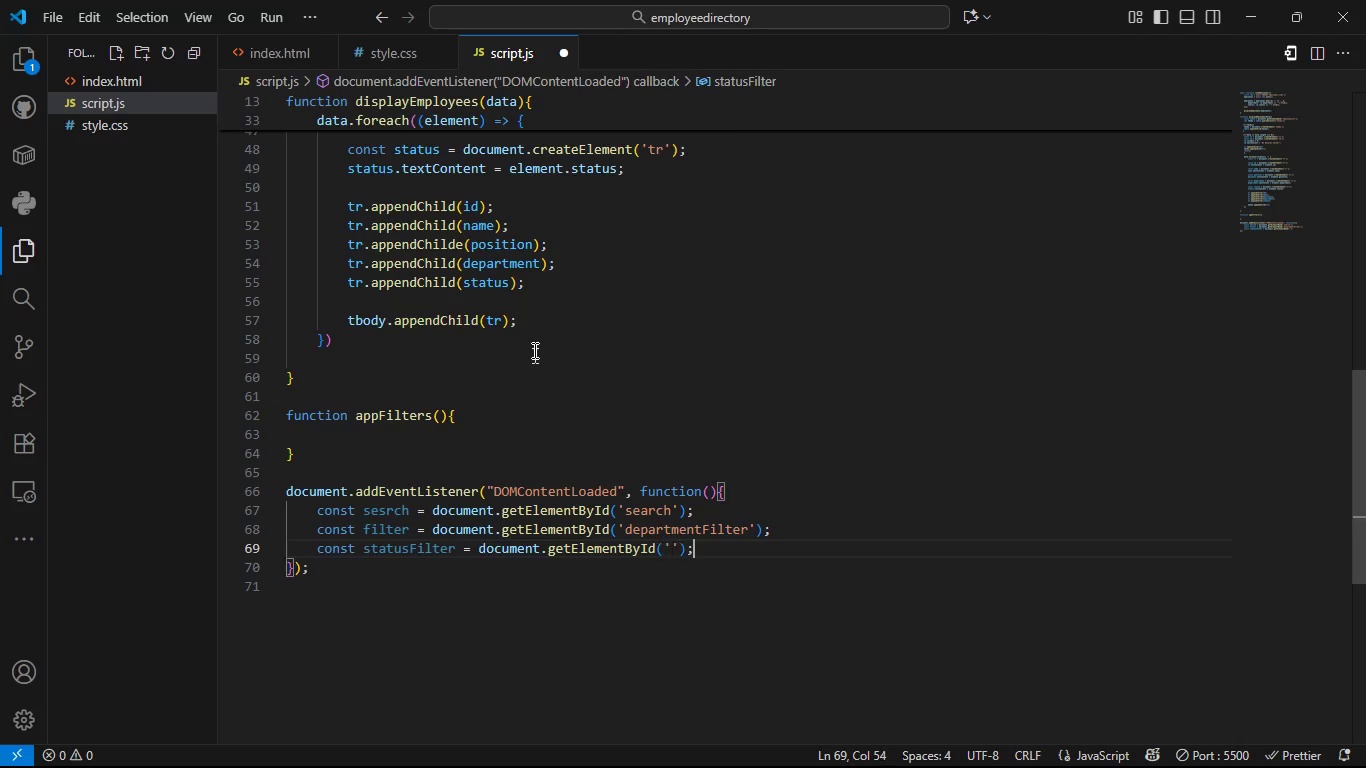 
key(Semicolon)
 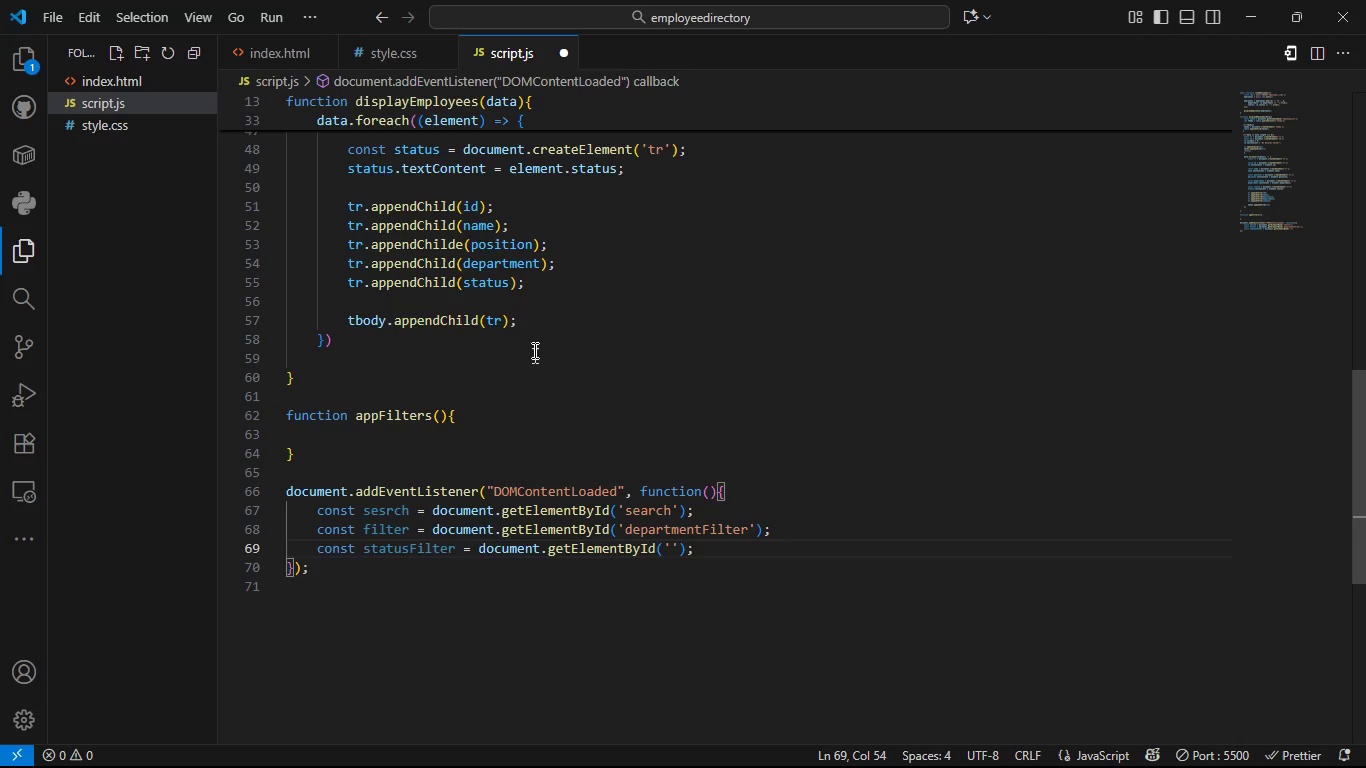 
key(ArrowLeft)
 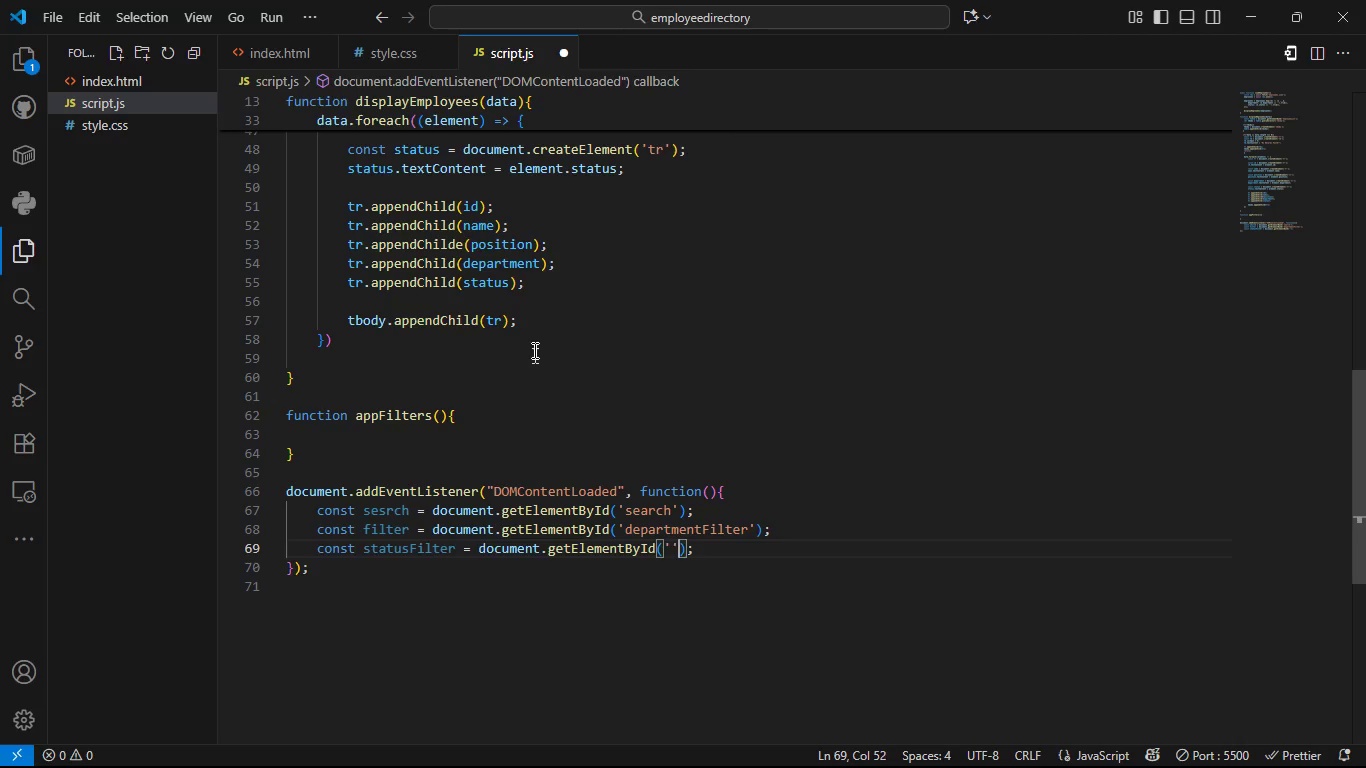 
key(ArrowLeft)
 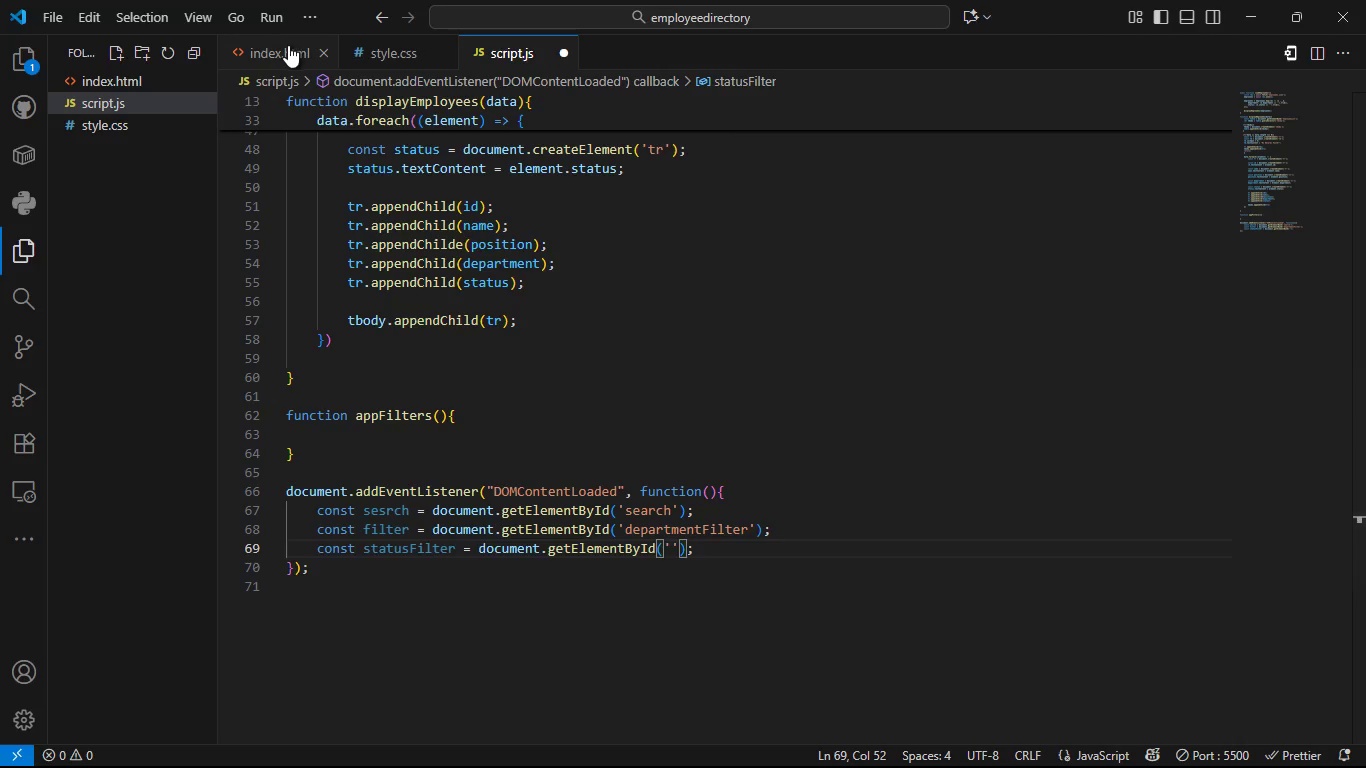 
left_click([288, 45])
 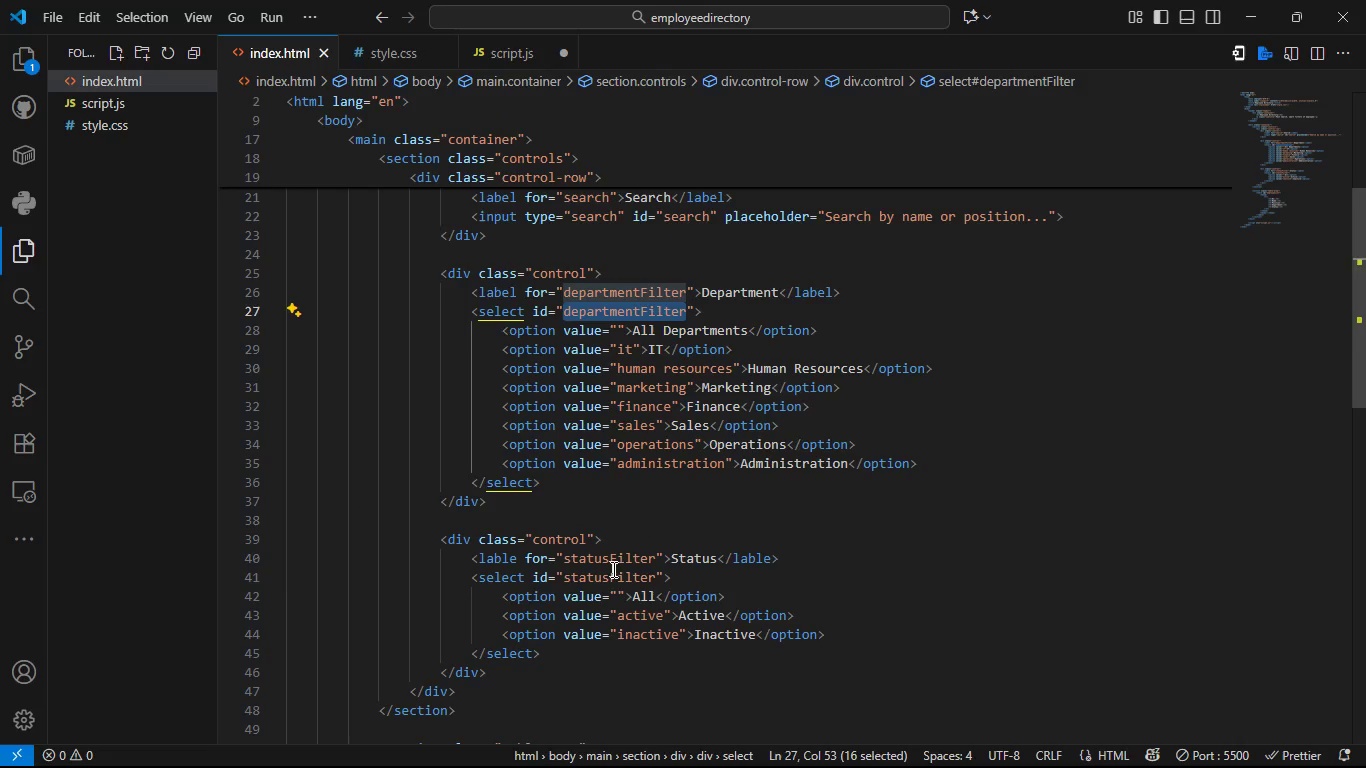 
double_click([612, 569])
 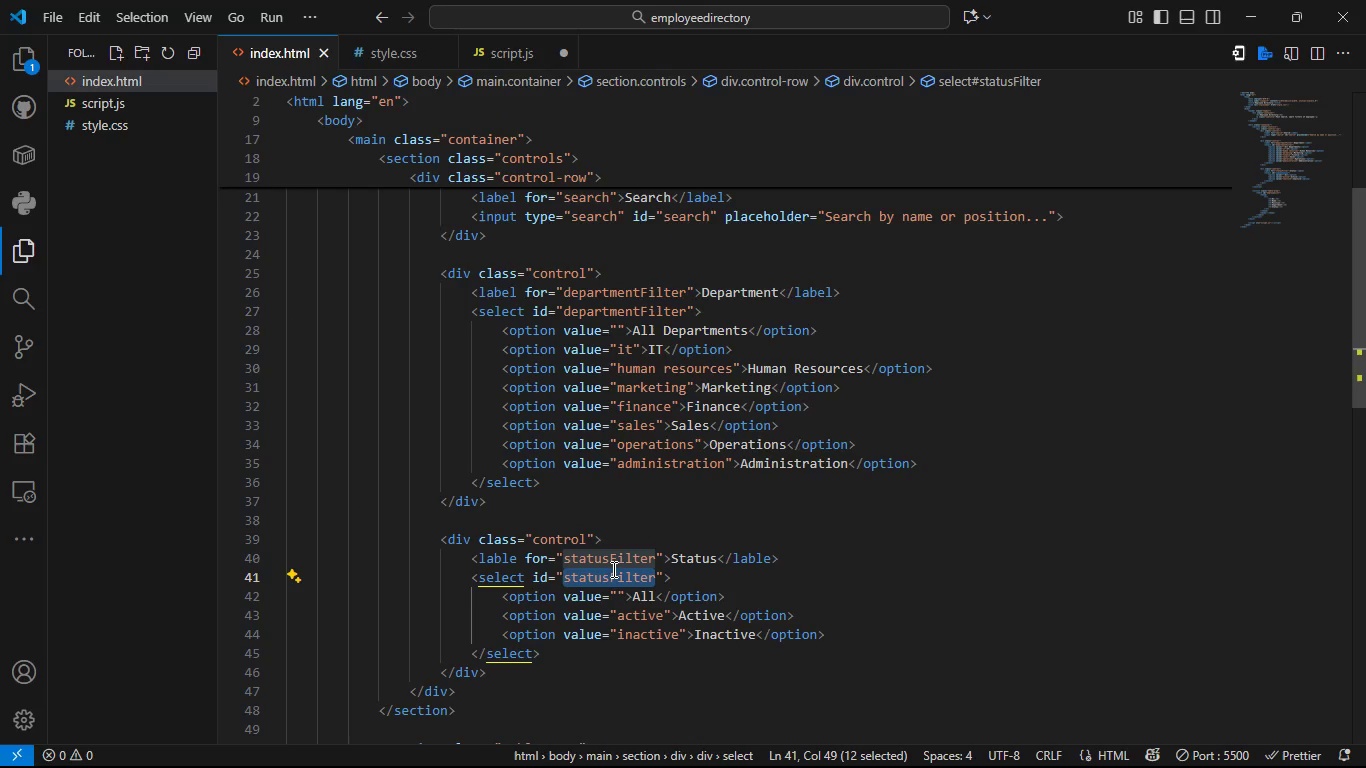 
key(Control+C)
 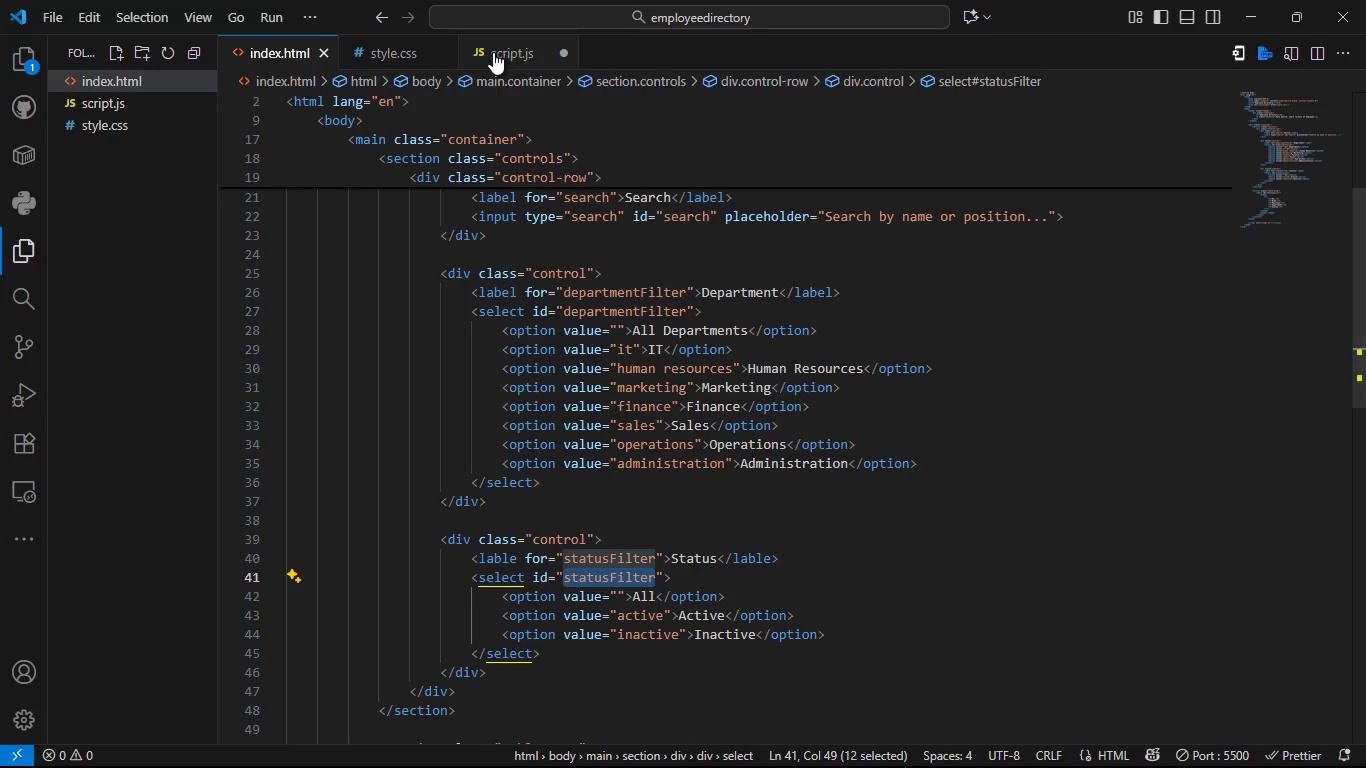 
left_click([493, 52])
 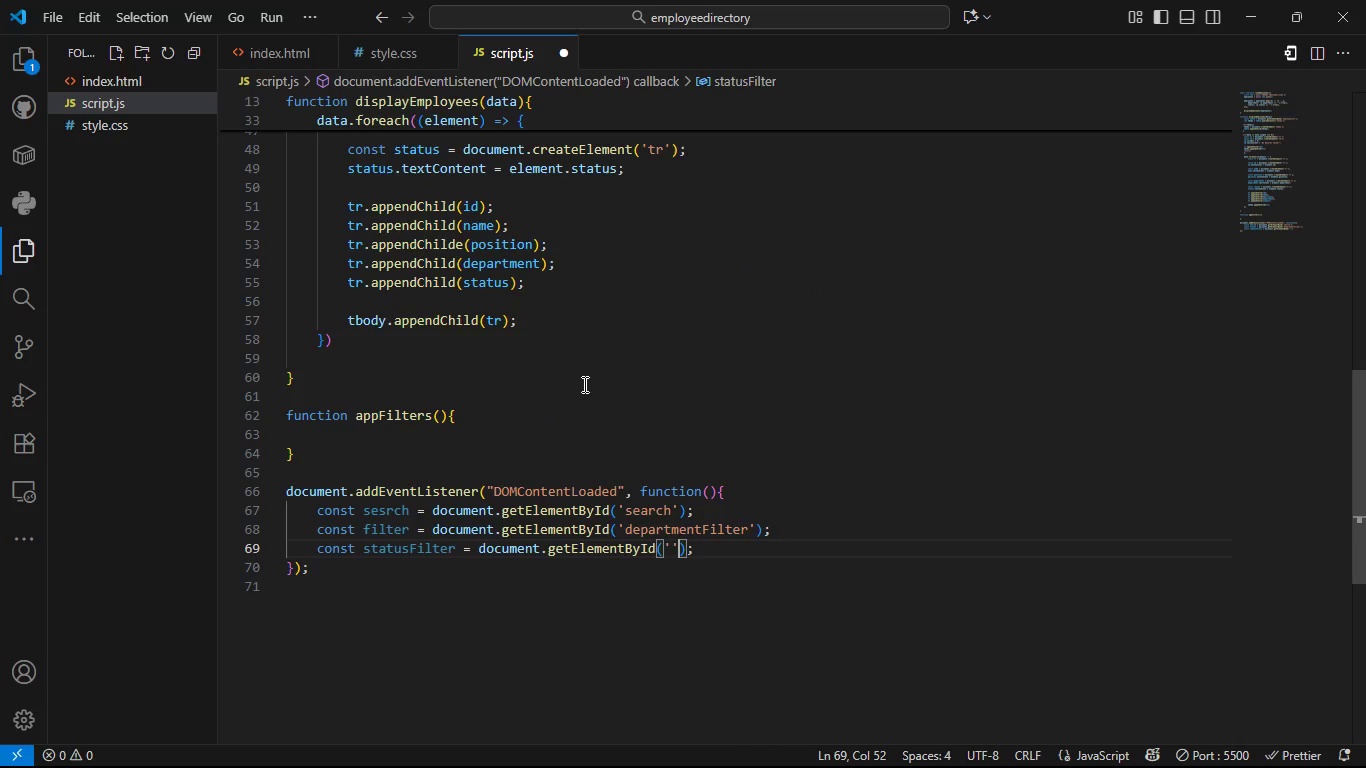 
key(Control+ArrowLeft)
 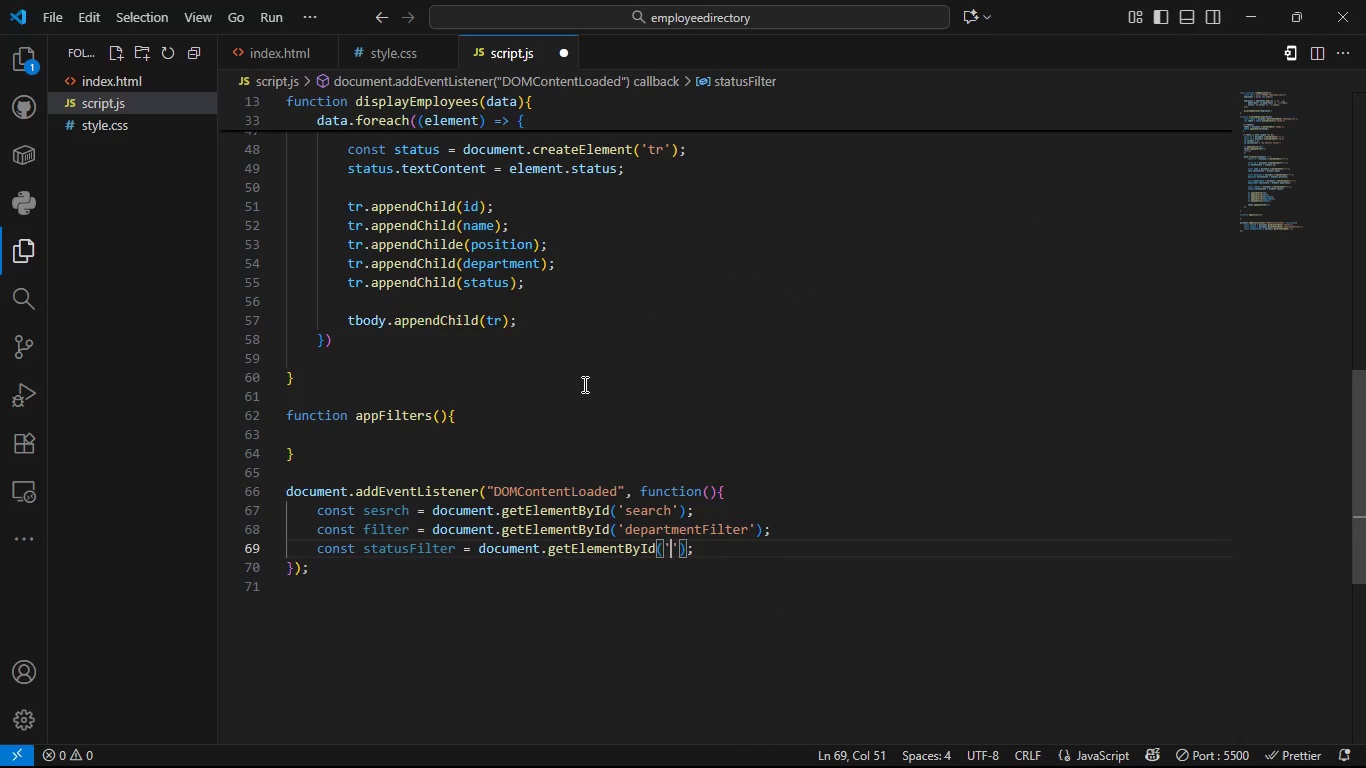 
key(Control+V)
 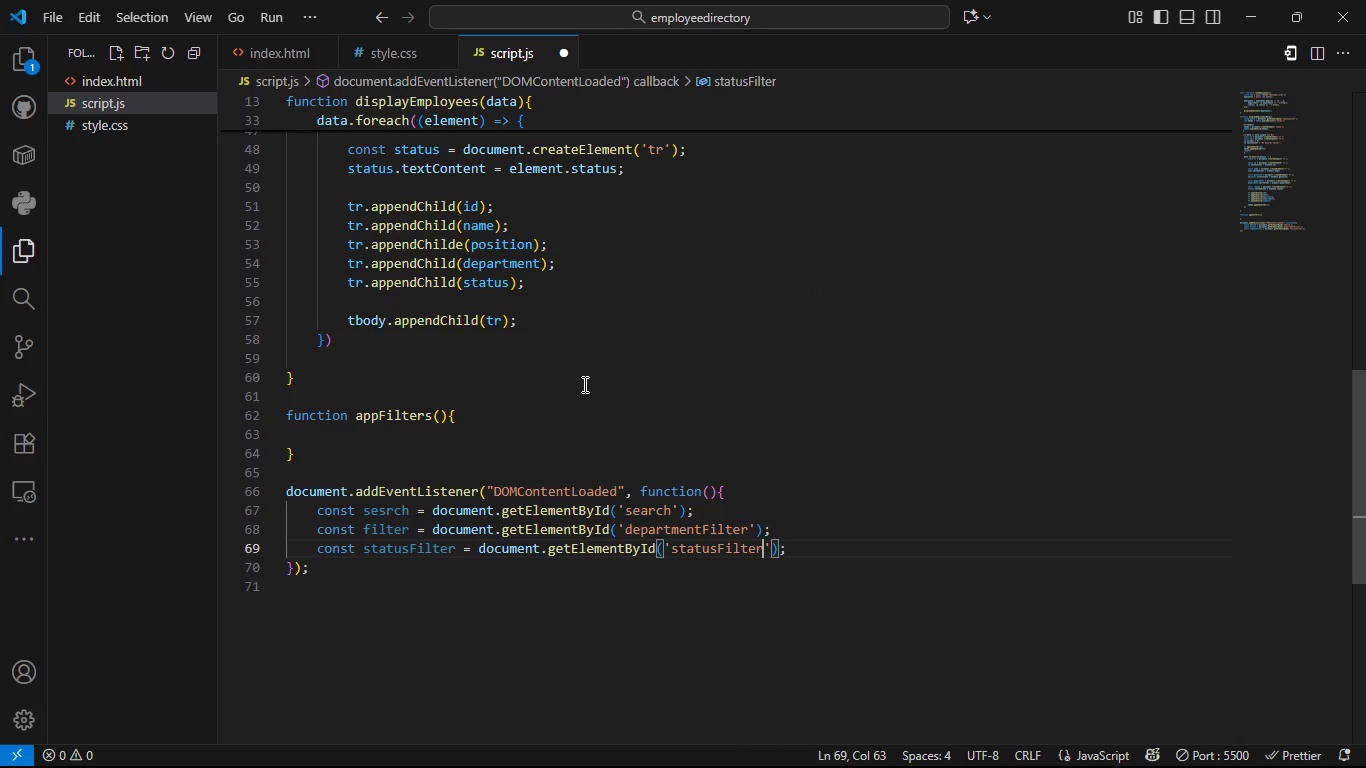 
key(ArrowRight)
 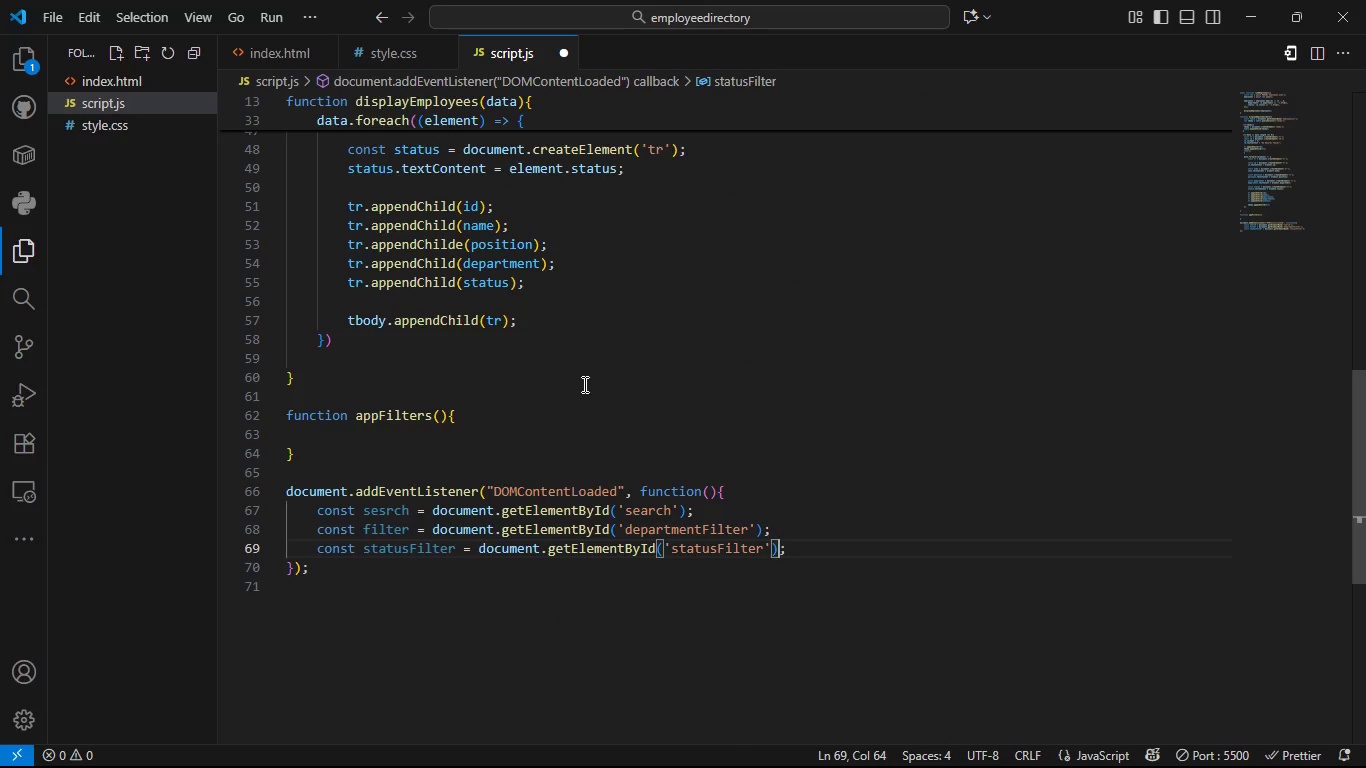 
key(ArrowRight)
 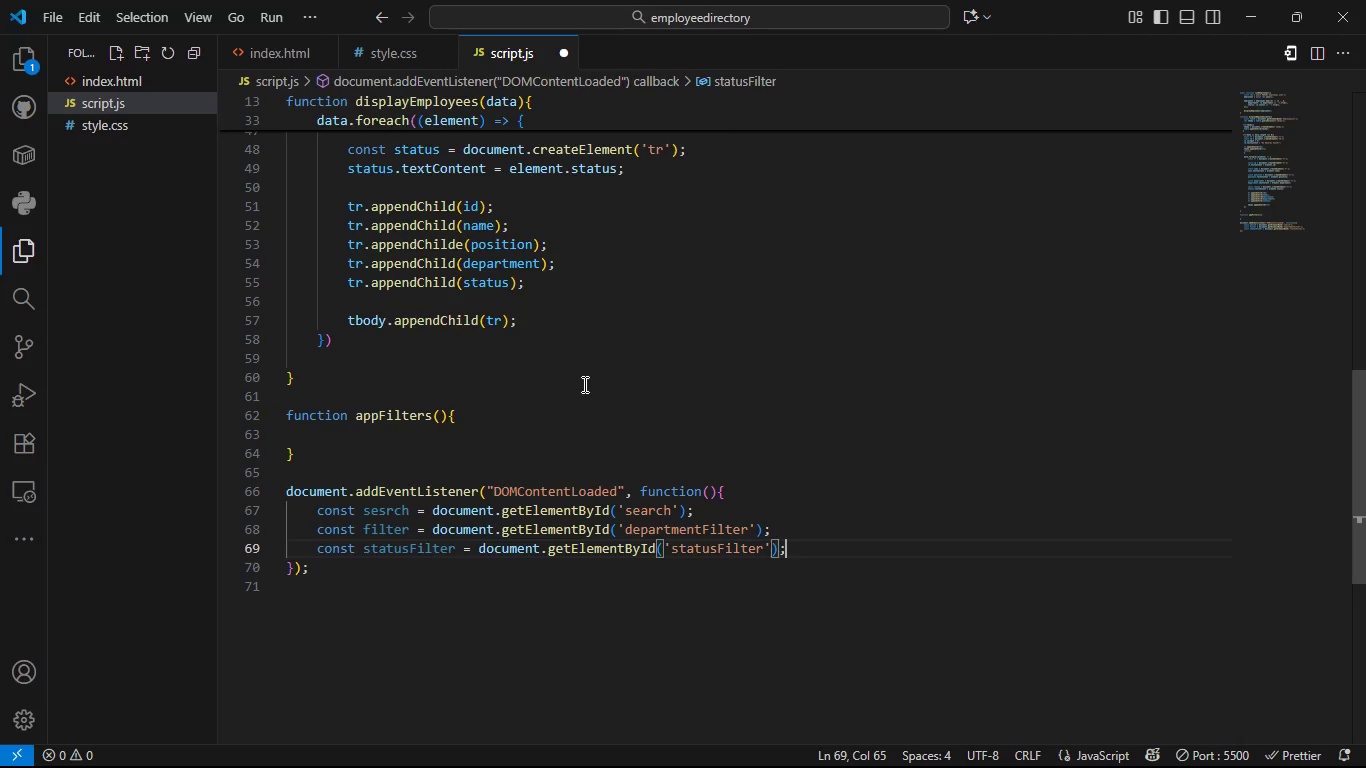 
key(ArrowRight)
 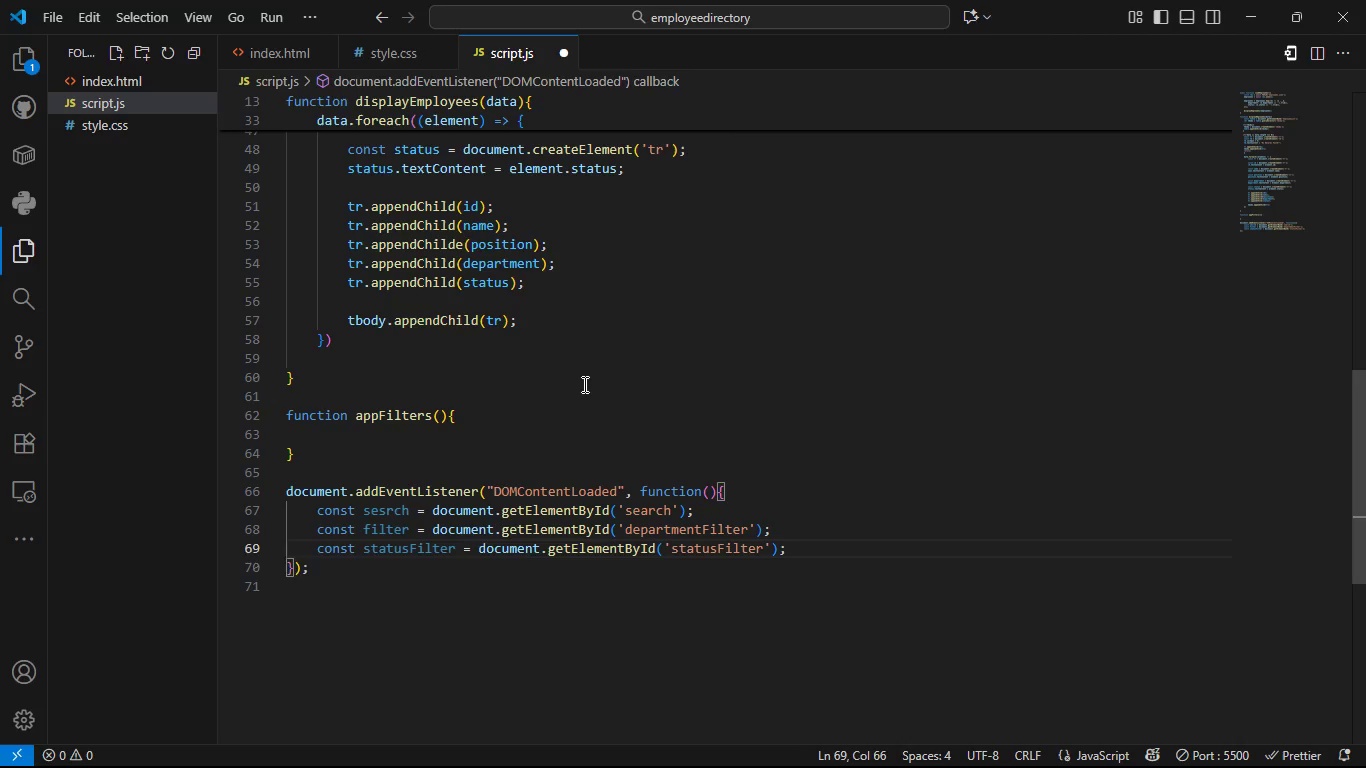 
key(Enter)
 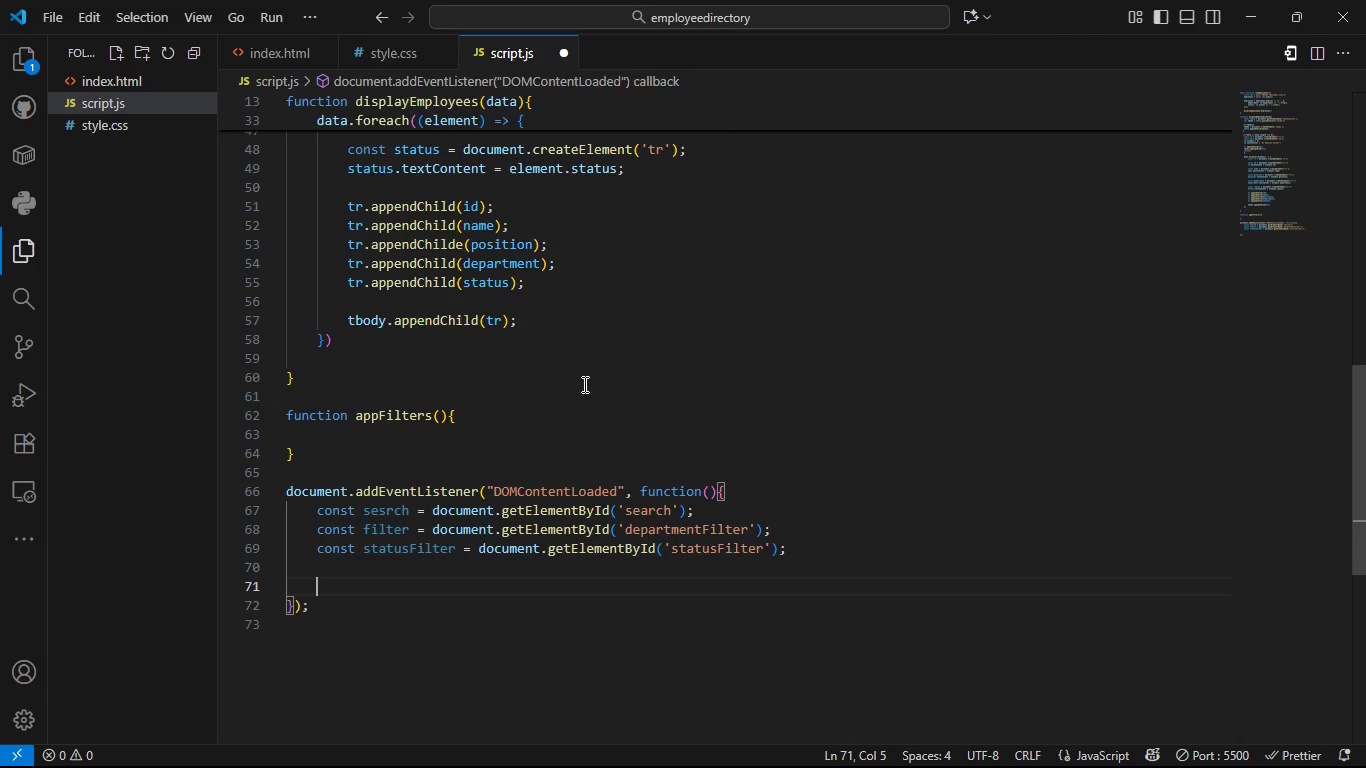 
key(Enter)
 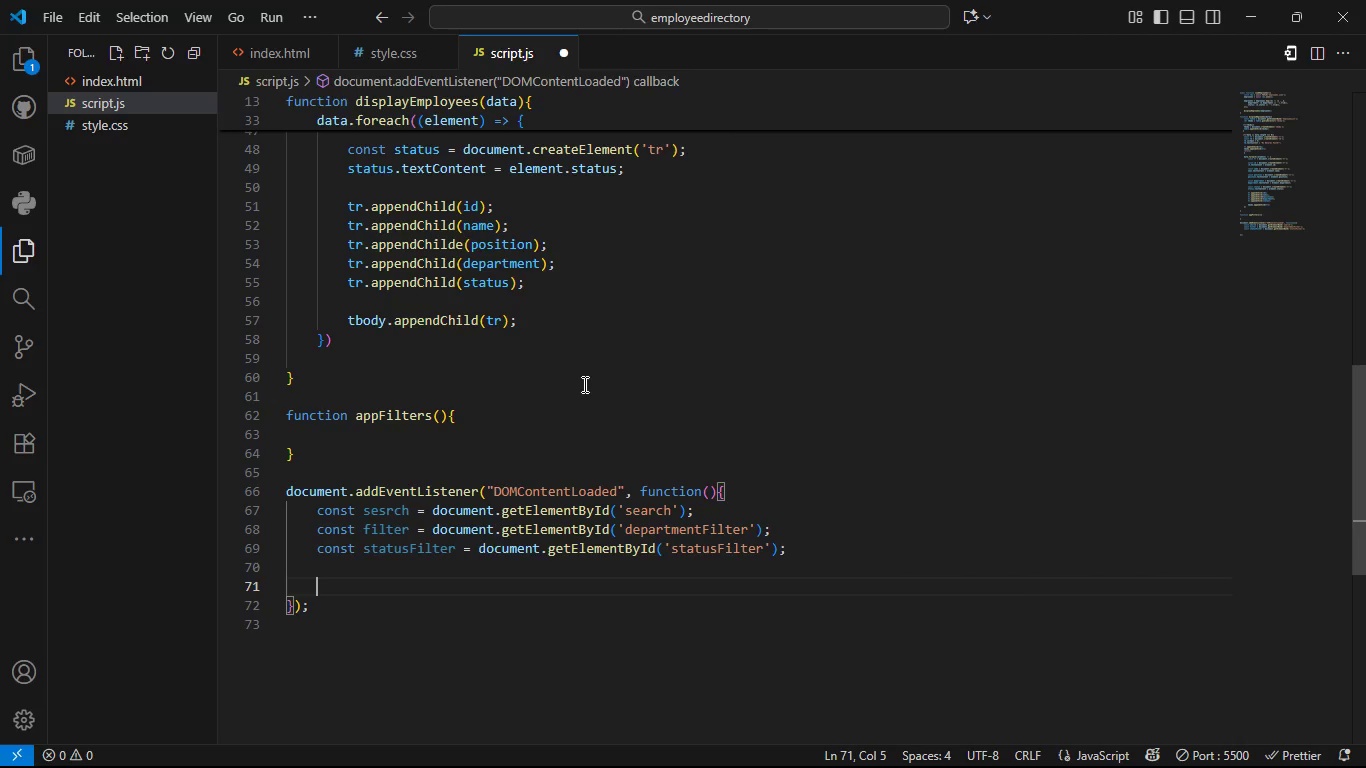 
type(se)
 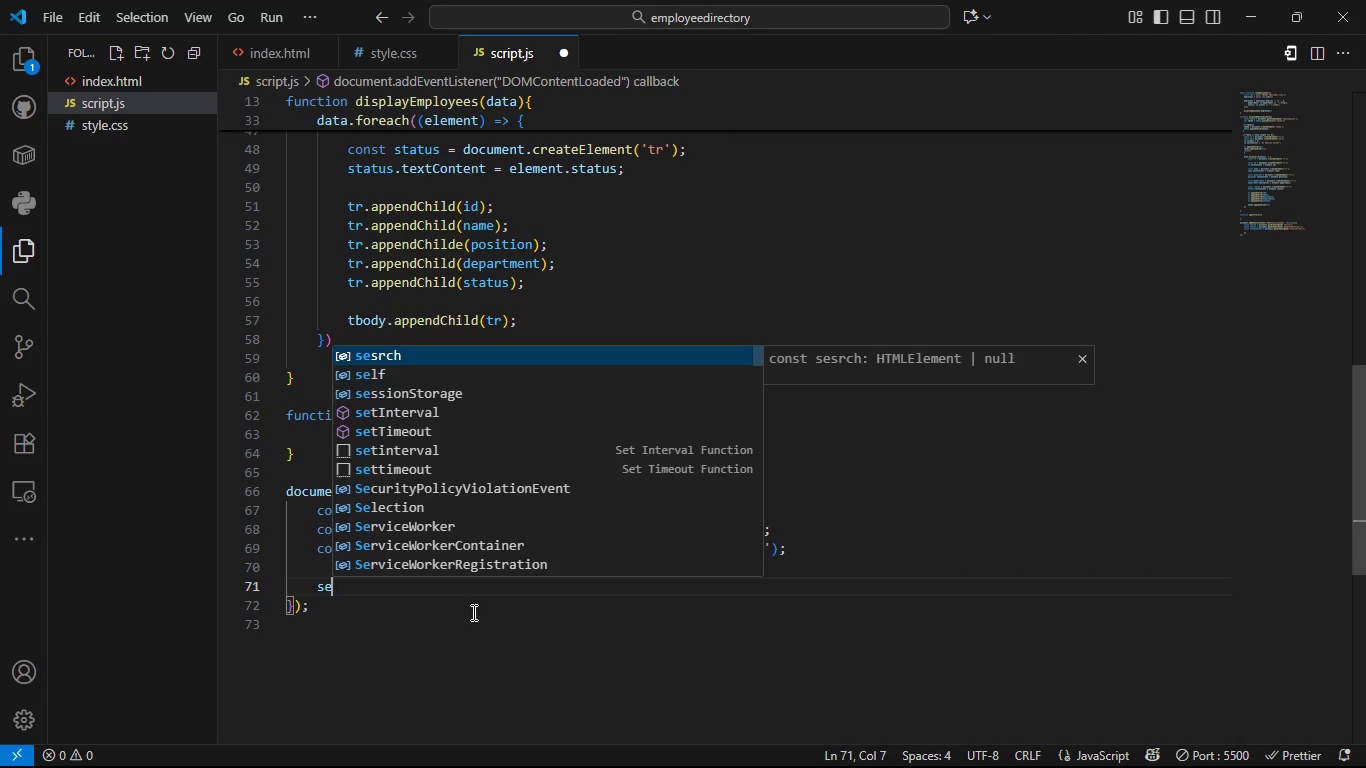 
left_click([472, 612])
 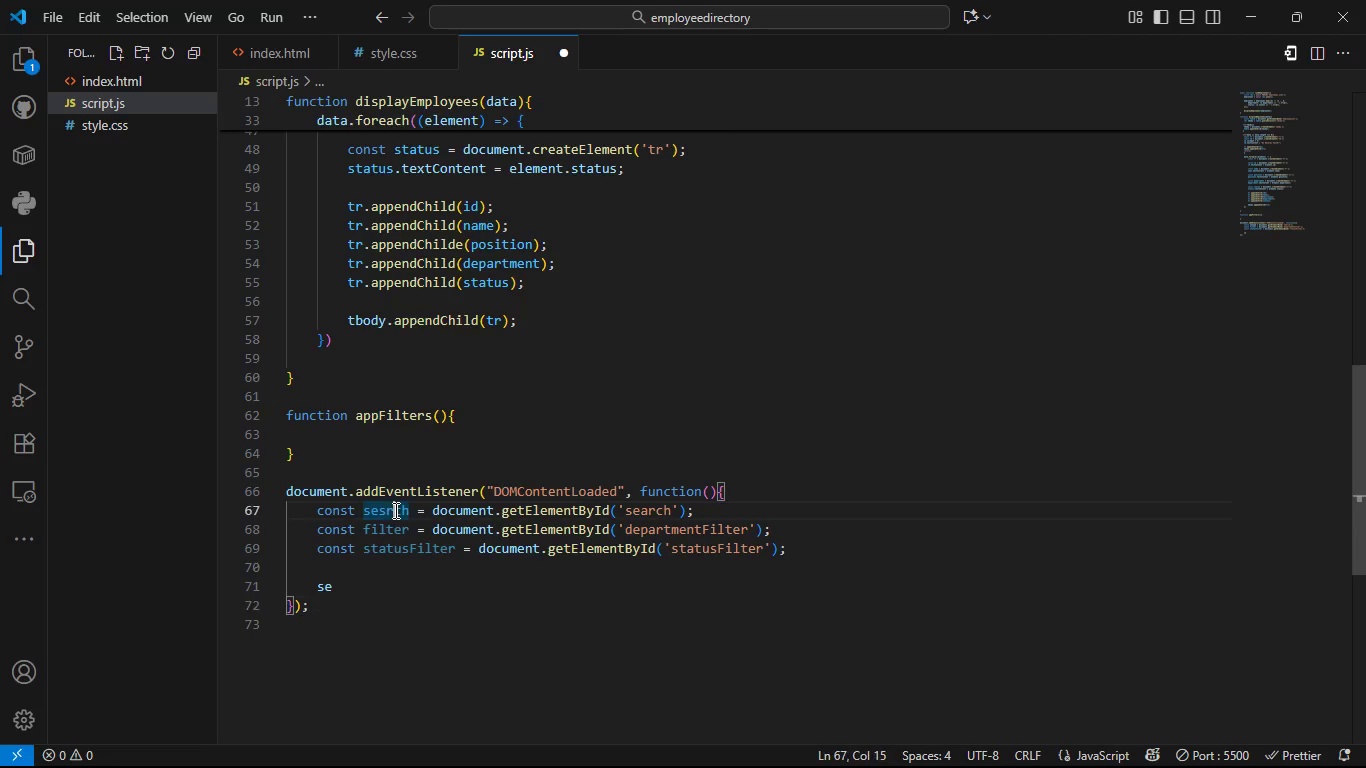 
double_click([394, 510])
 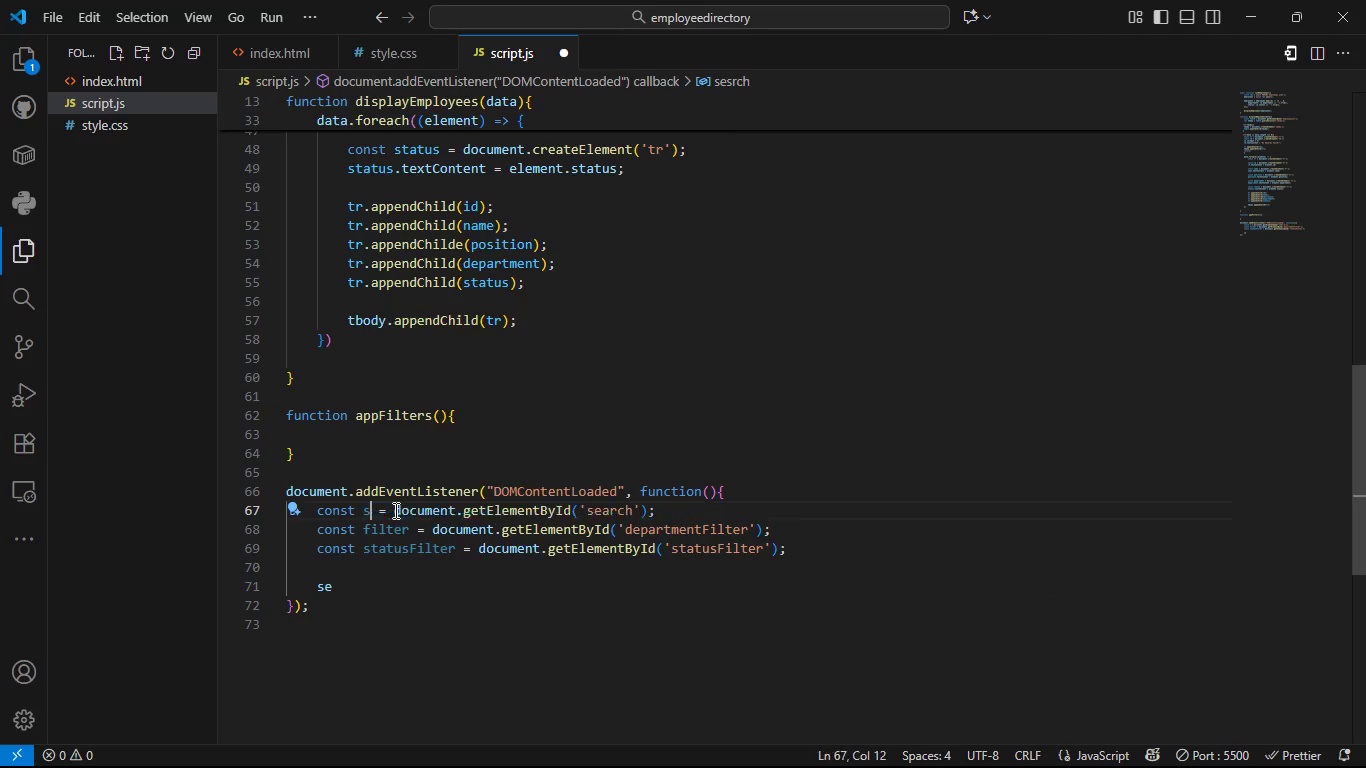 
type(search)
 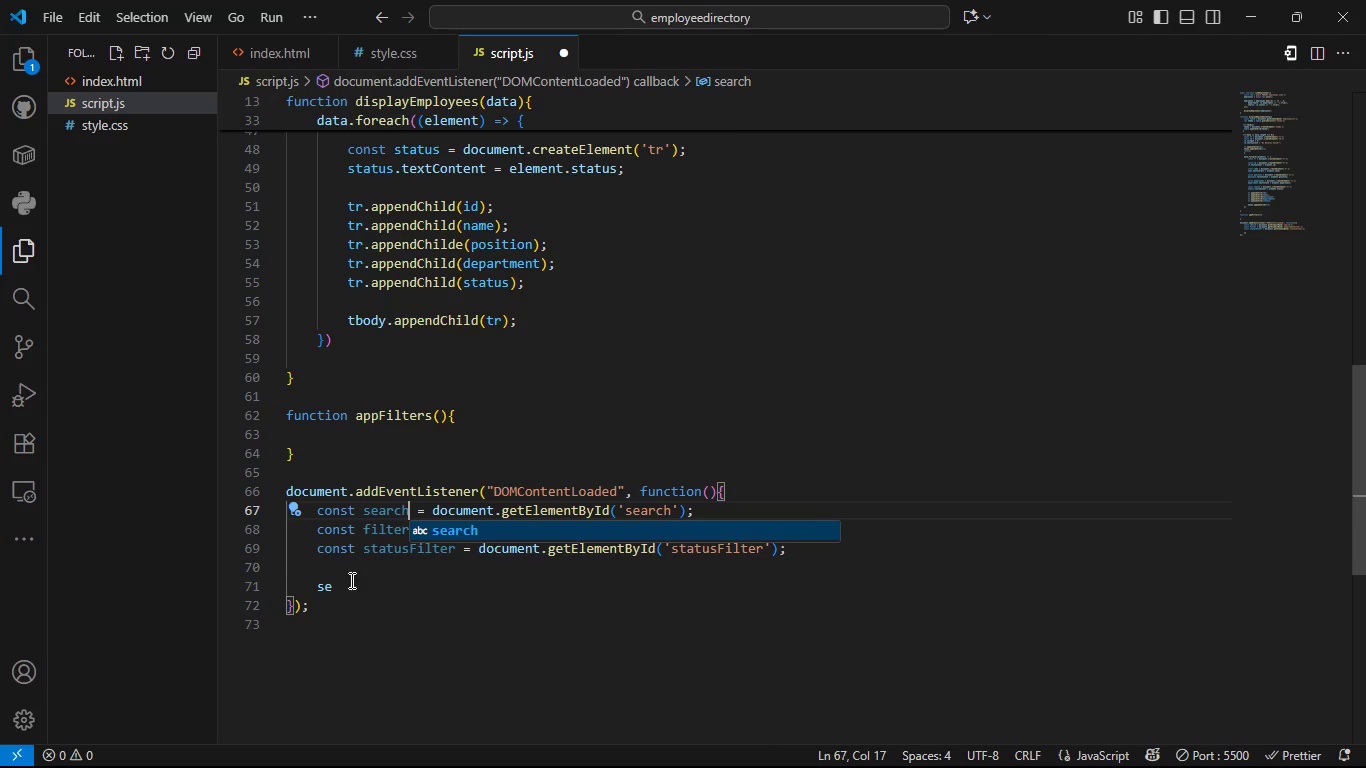 
left_click([350, 580])
 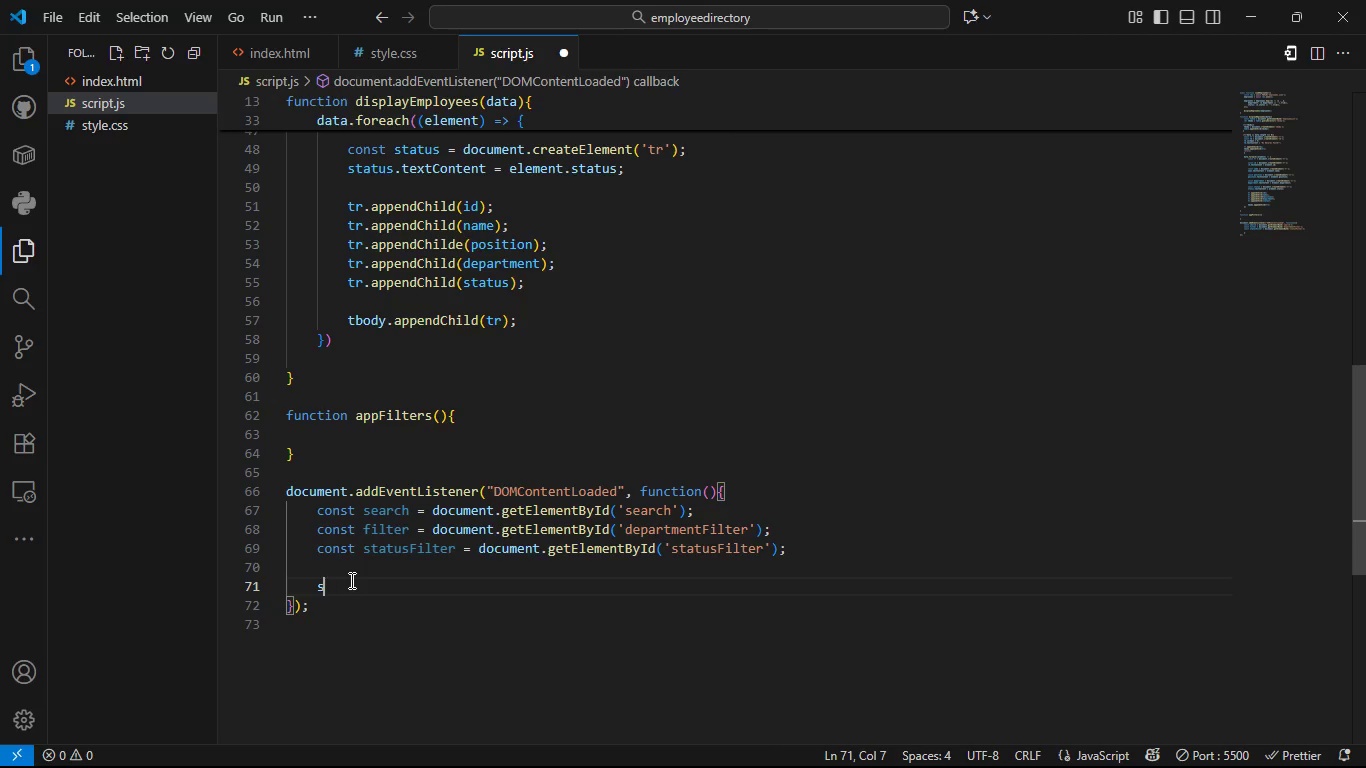 
key(Backspace)
type(earch.addEventListener('input)
 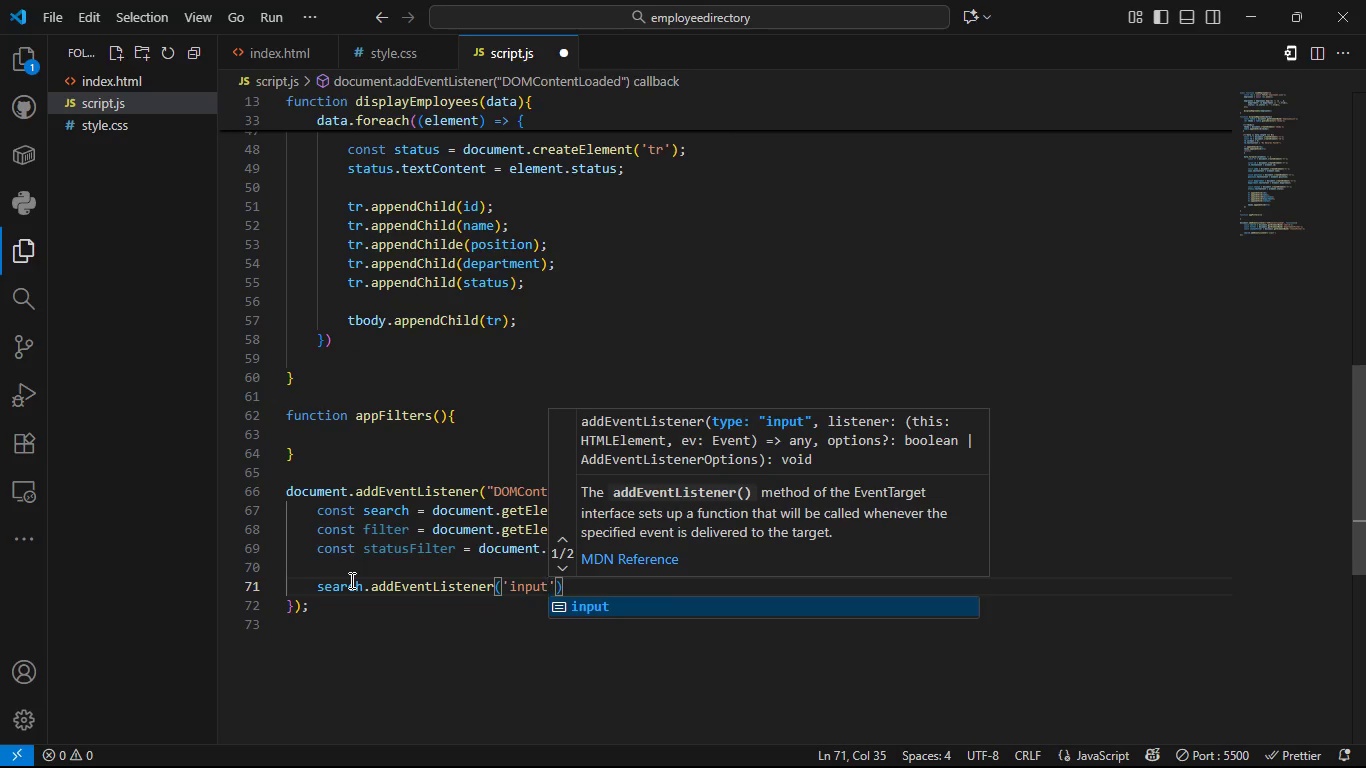 
key(ArrowRight)
 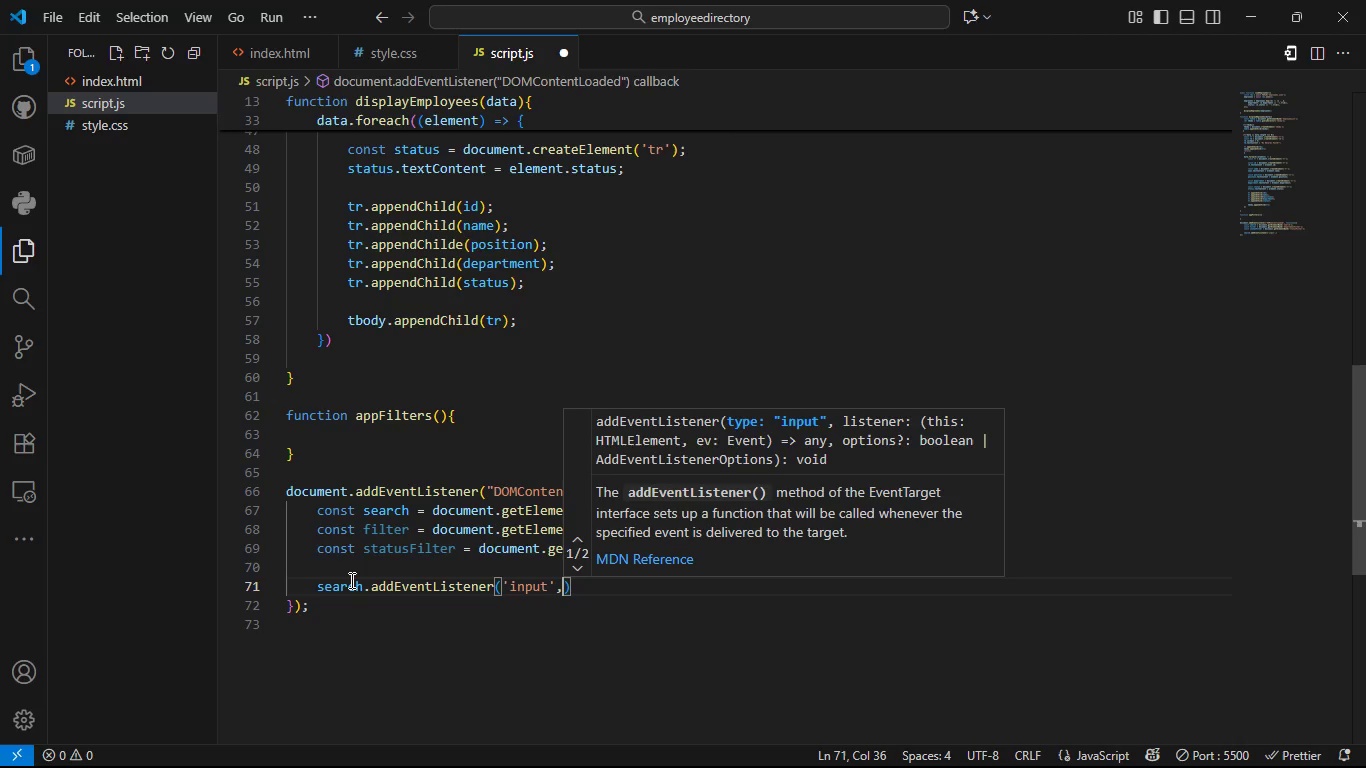 
type(, appl)
key(Backspace)
key(Tab)
 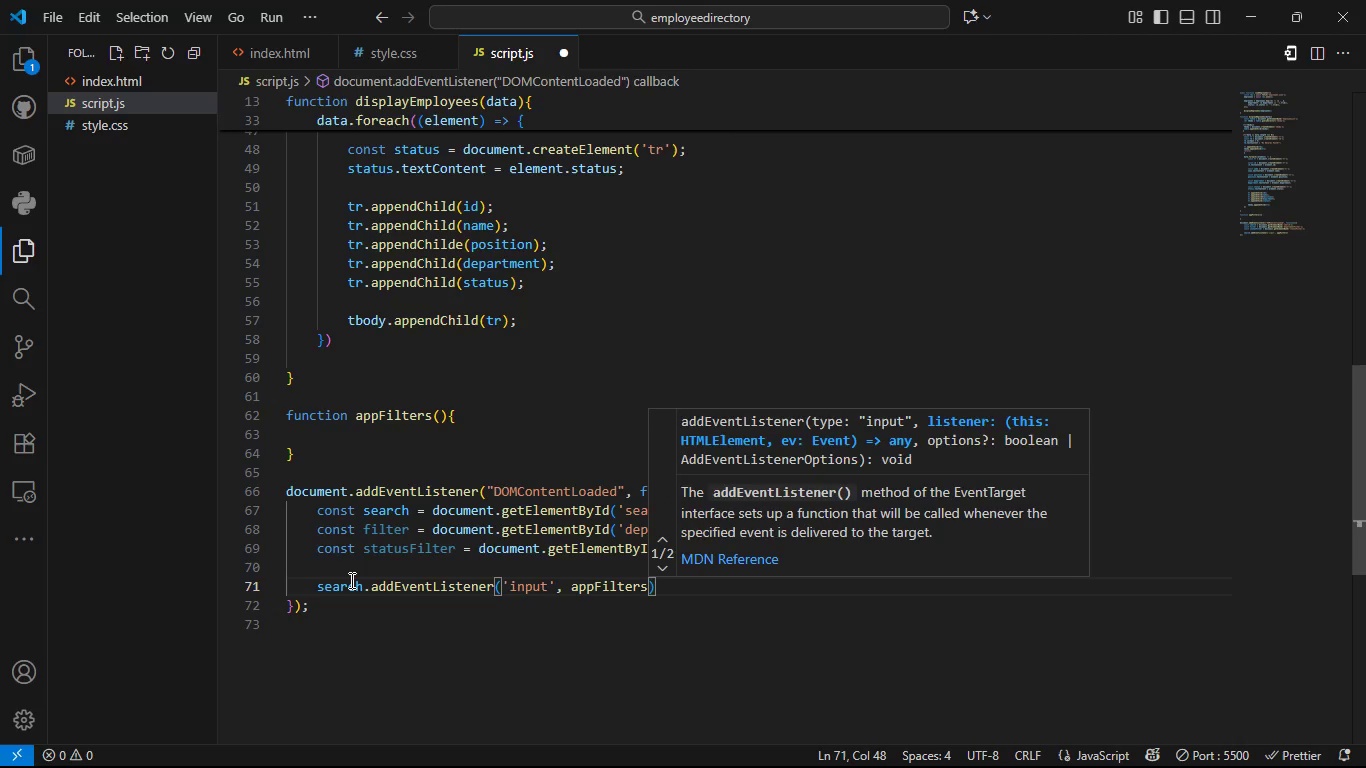 
key(ArrowRight)
 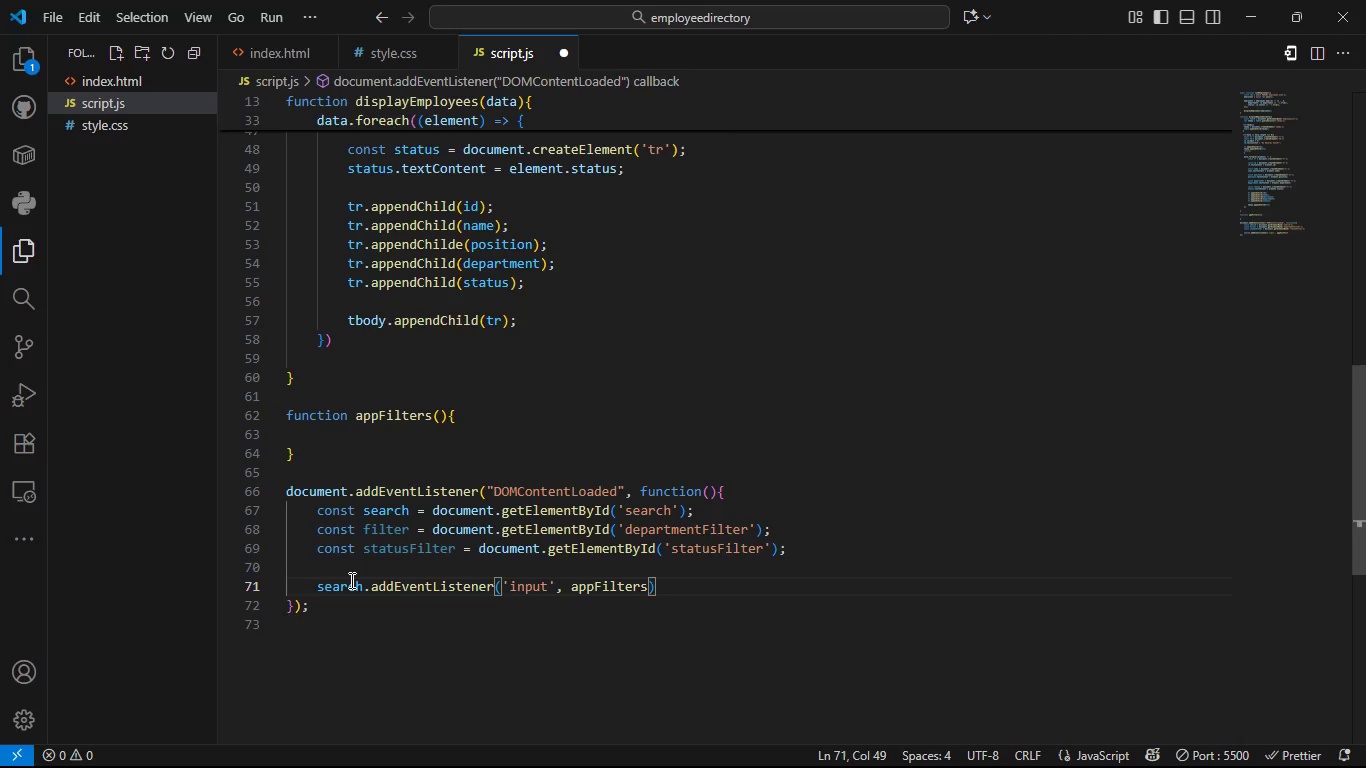 
key(Semicolon)
 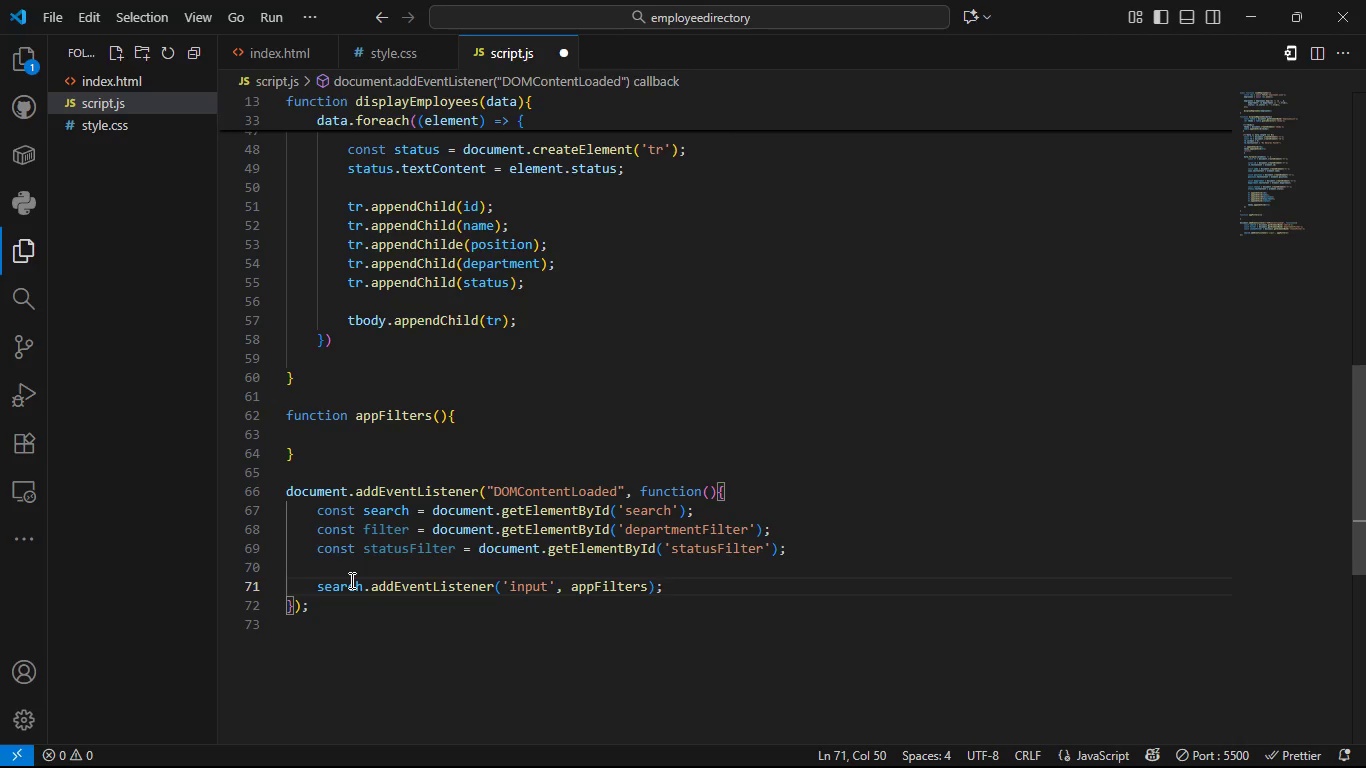 
key(Enter)
 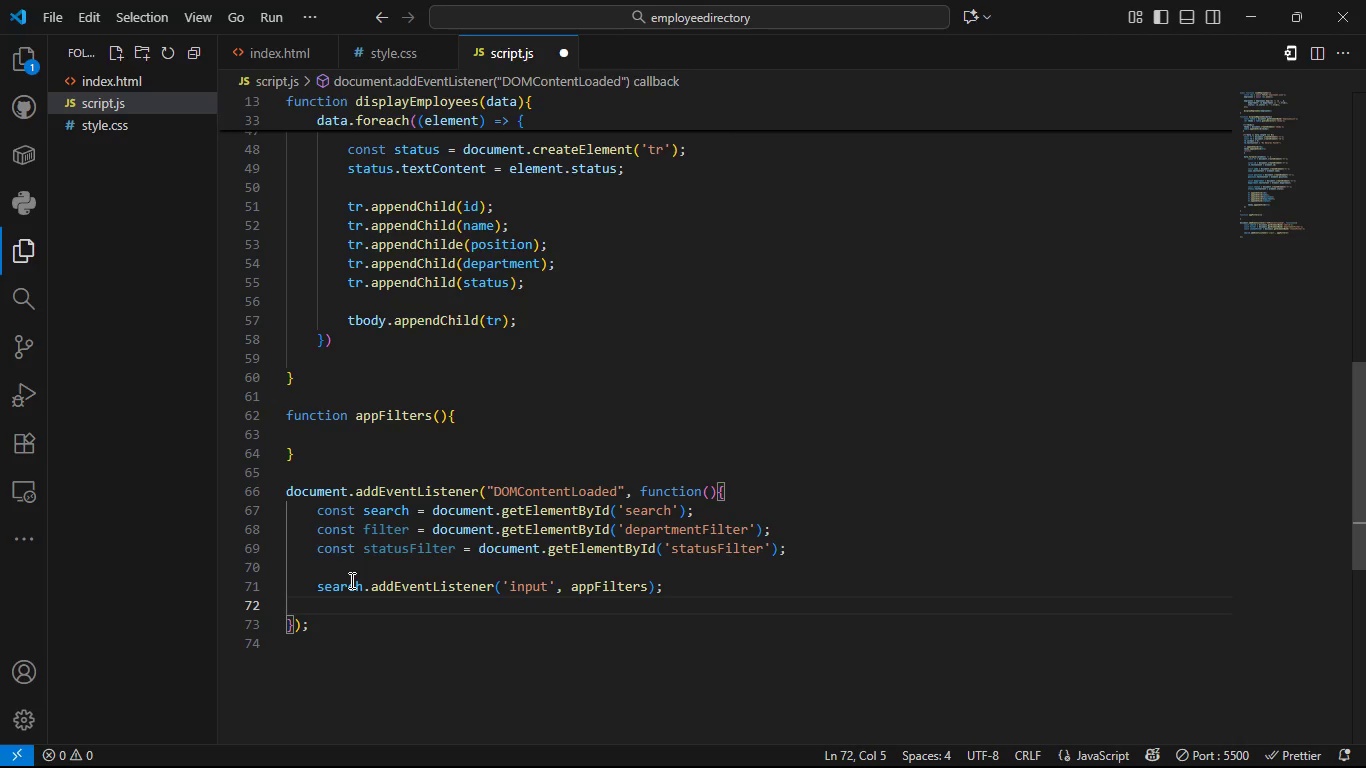 
type(filter.addEventListener('change)
 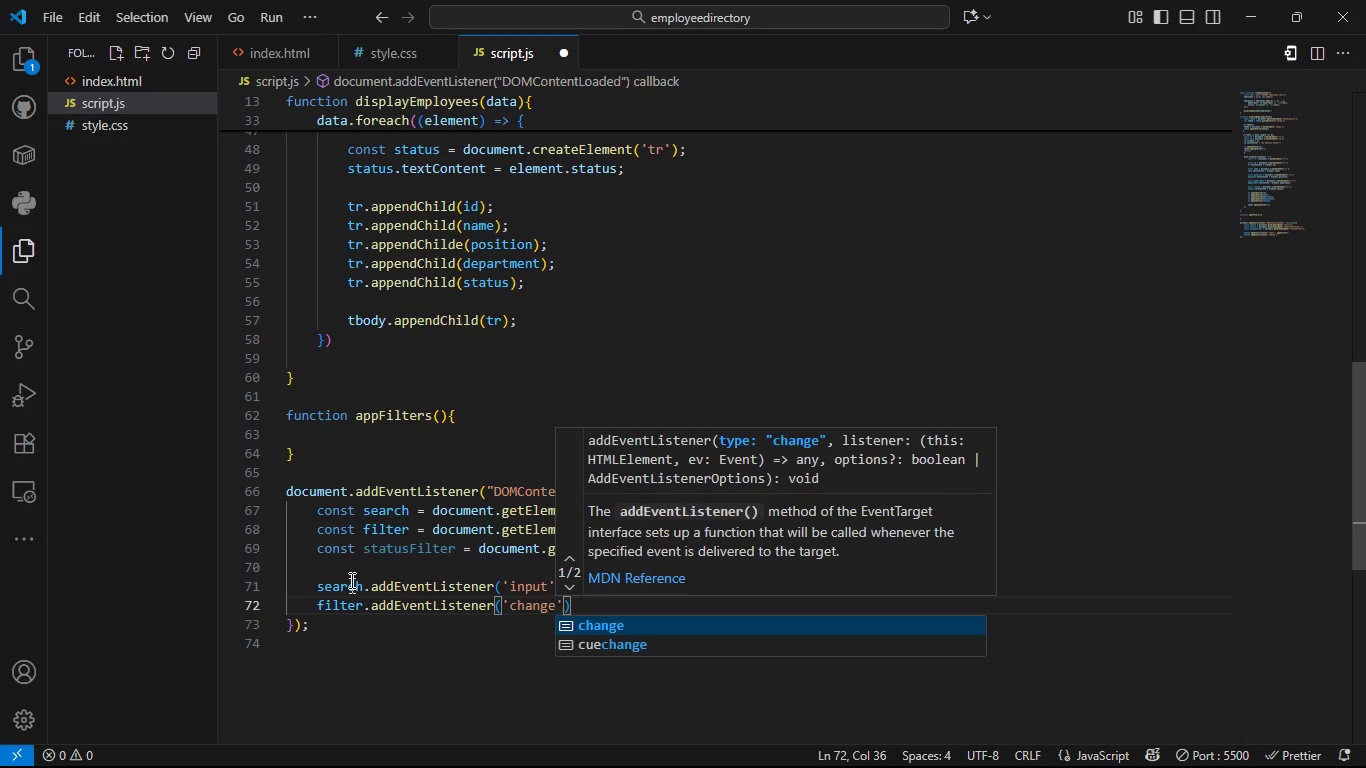 
key(ArrowRight)
 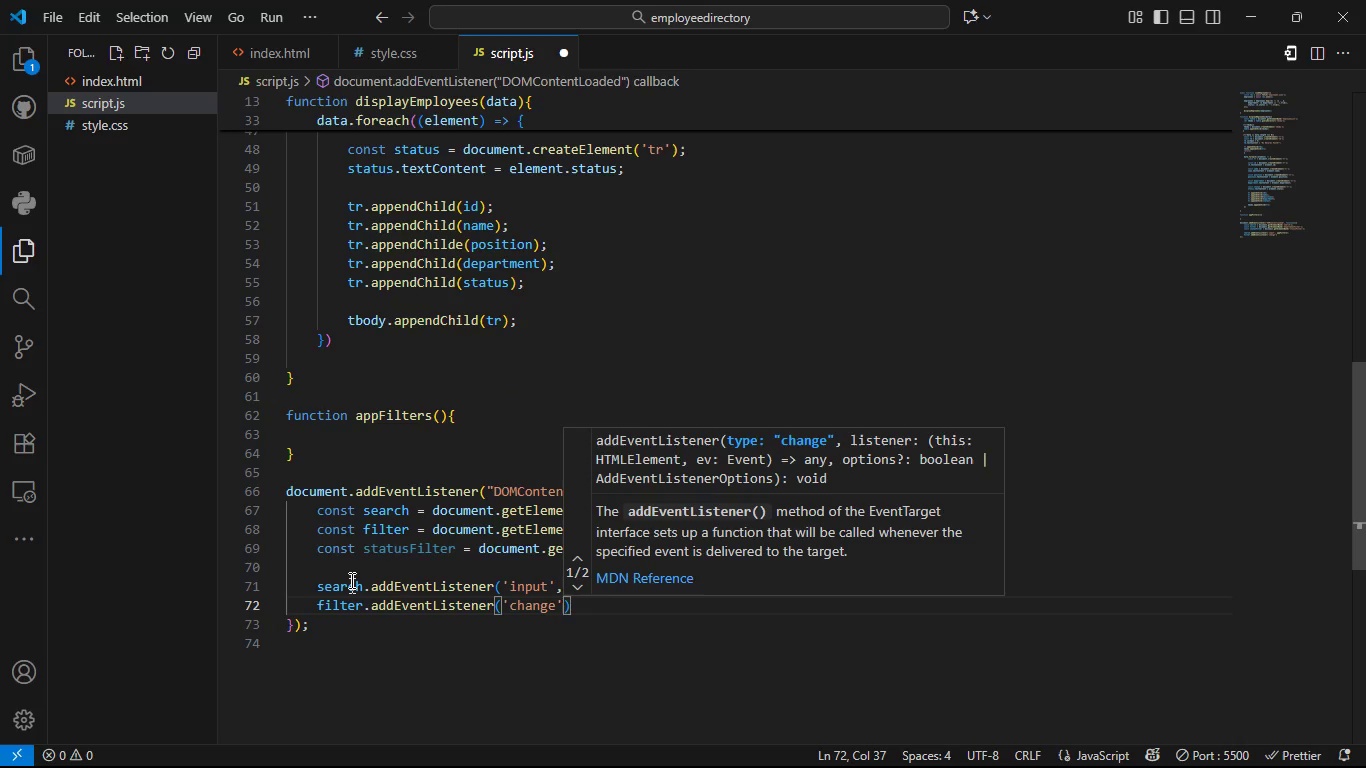 
type(, app)
key(Tab)
 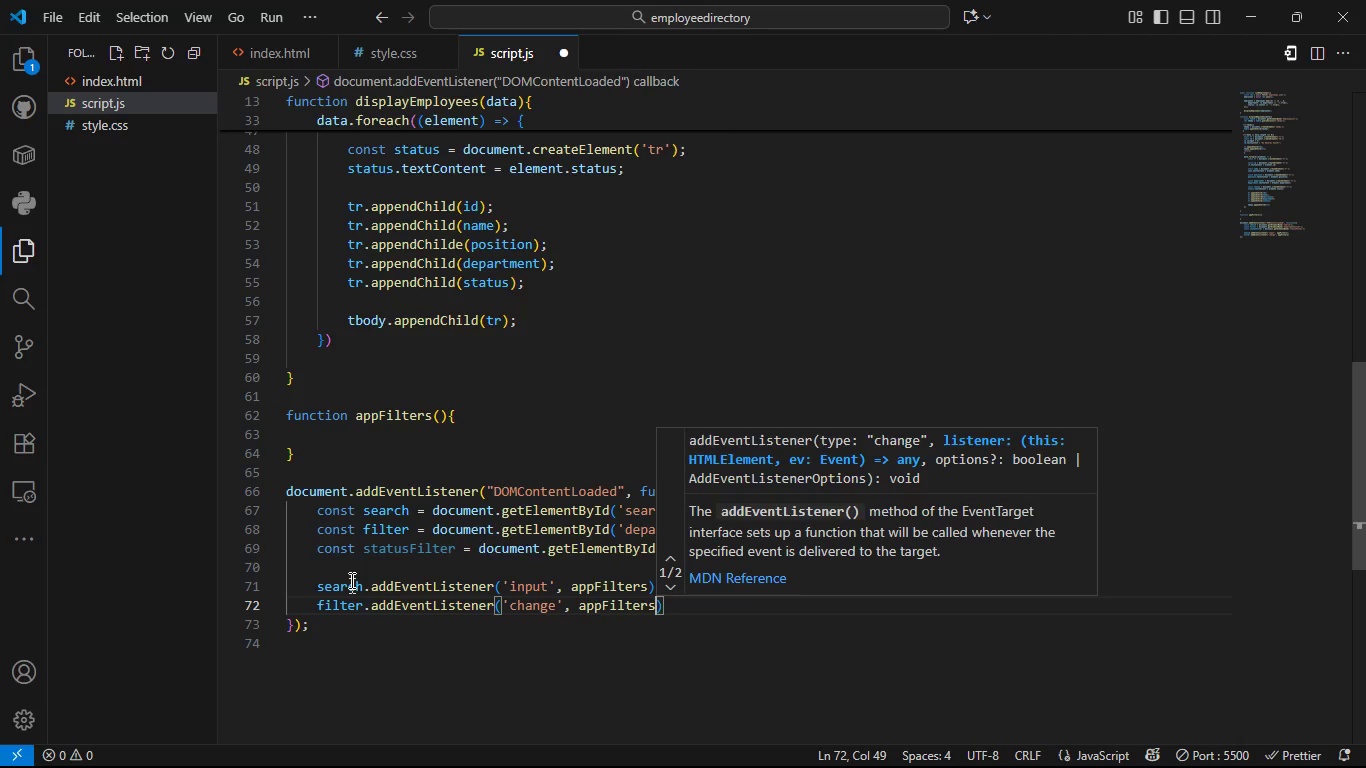 
key(ArrowRight)
 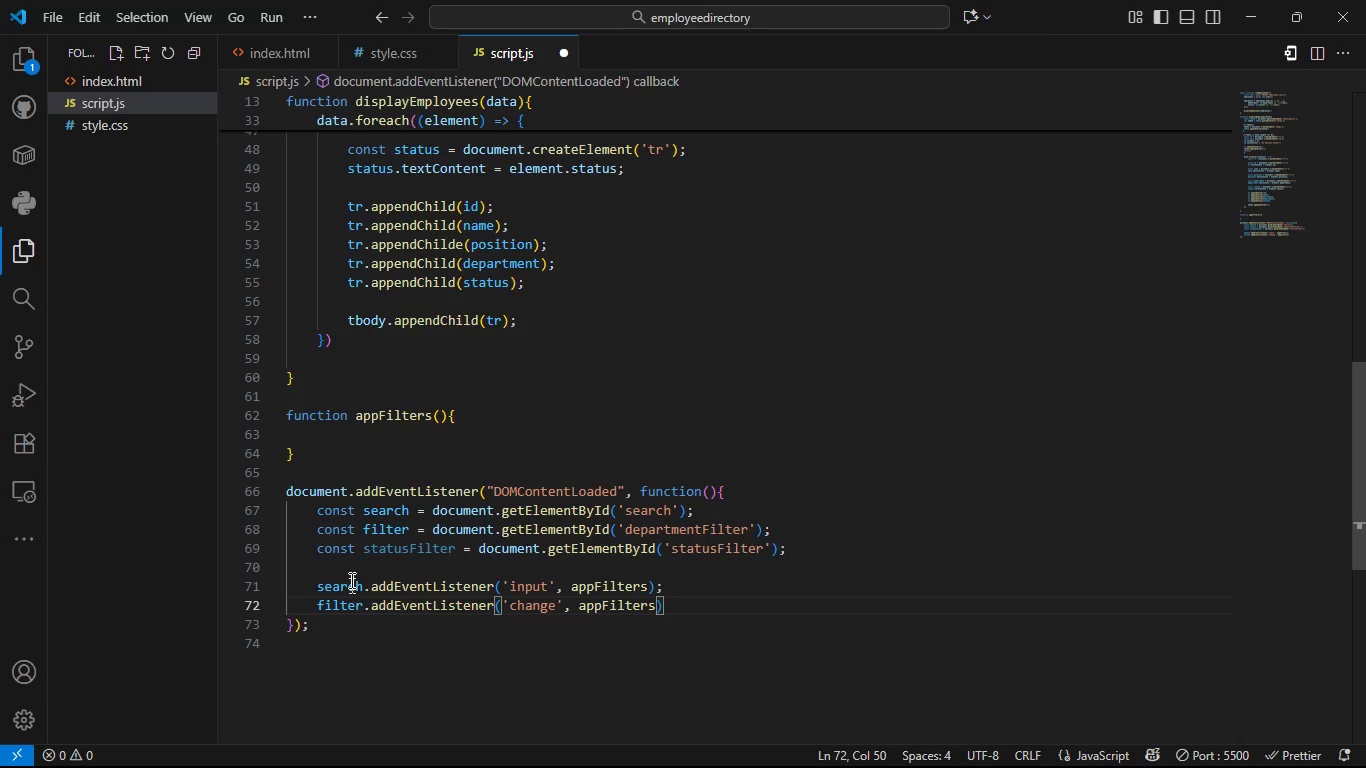 
key(Semicolon)
 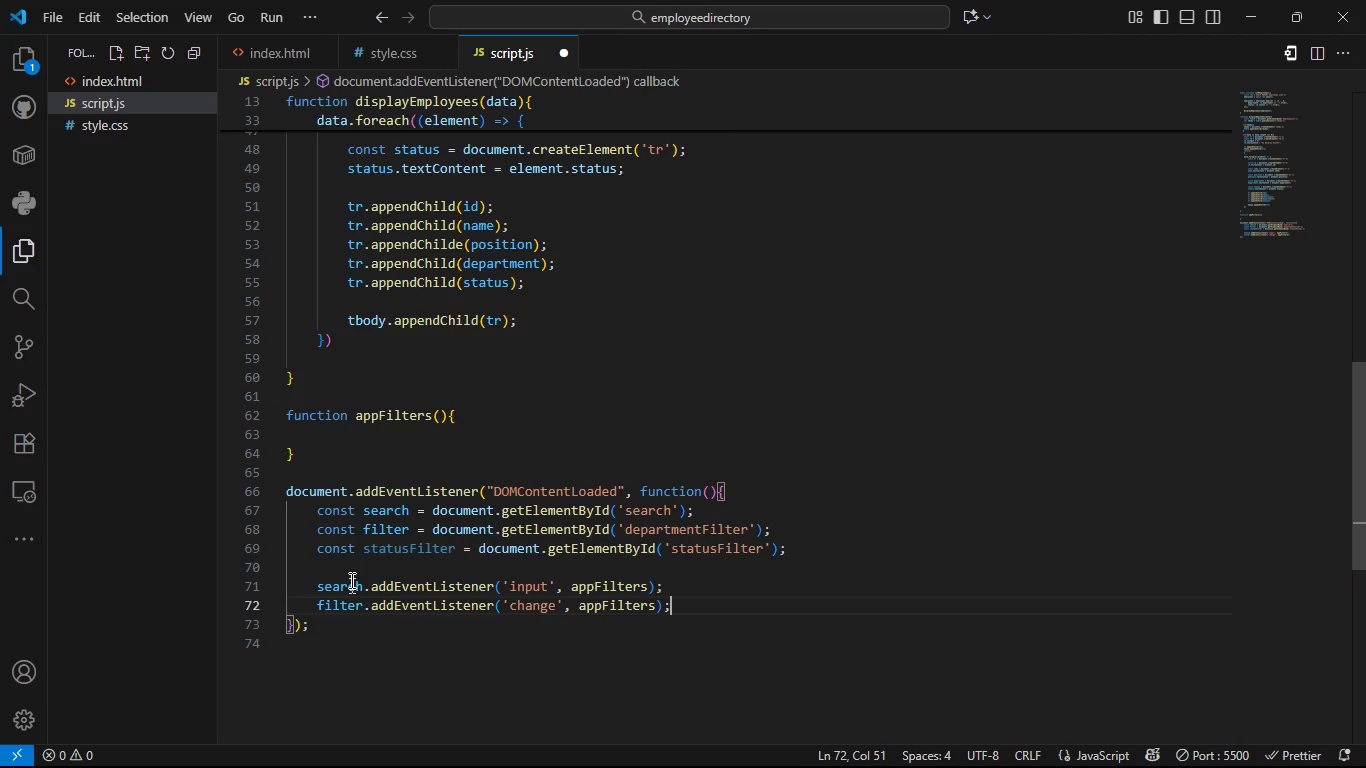 
key(Enter)
 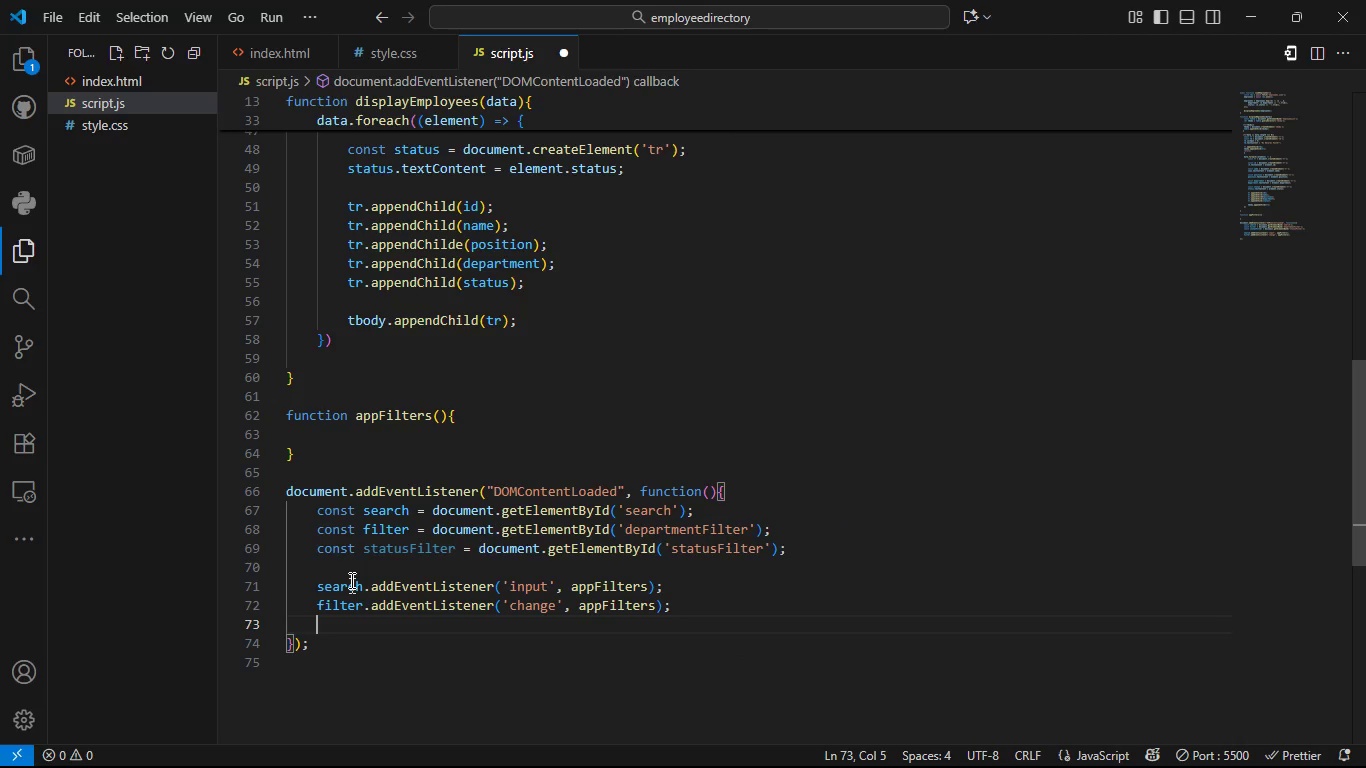 
type(statusFilter.addEven)
key(Tab)
type(('change)
 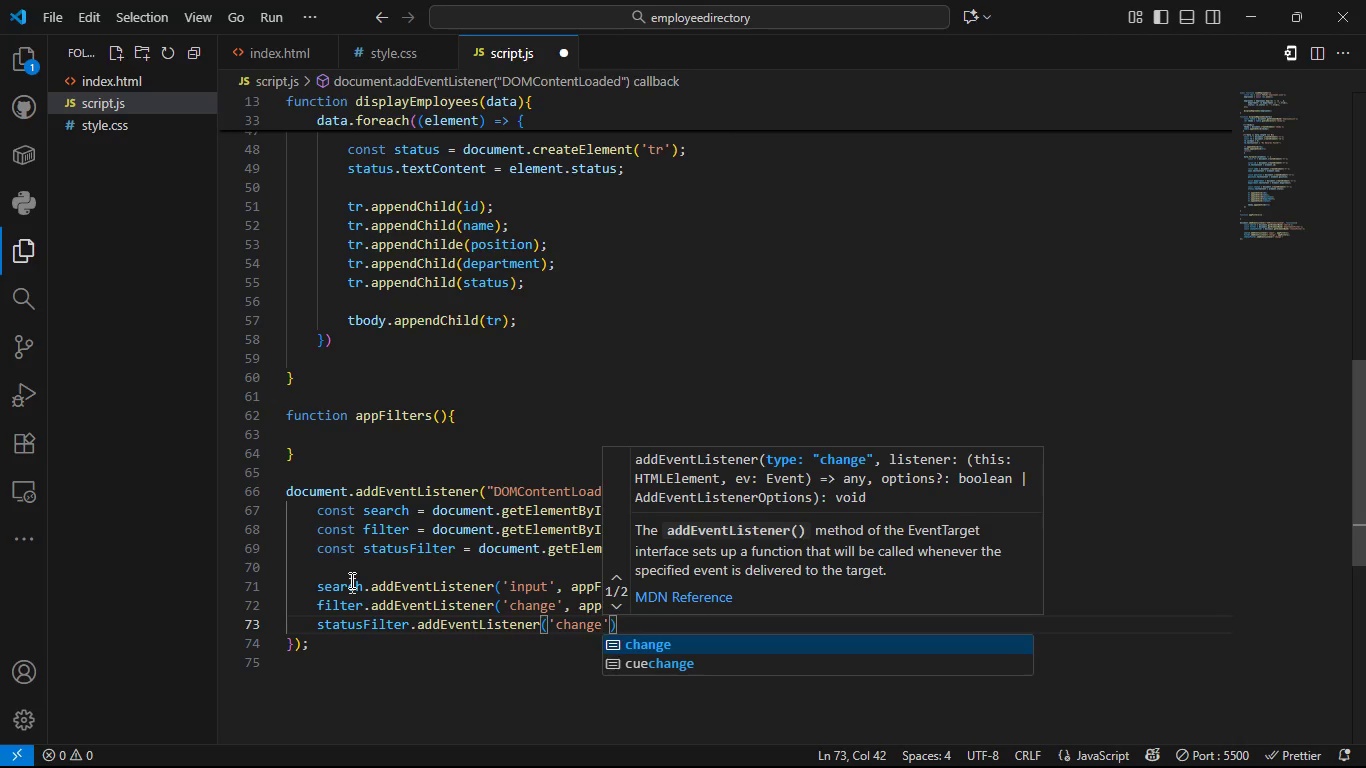 
key(ArrowRight)
 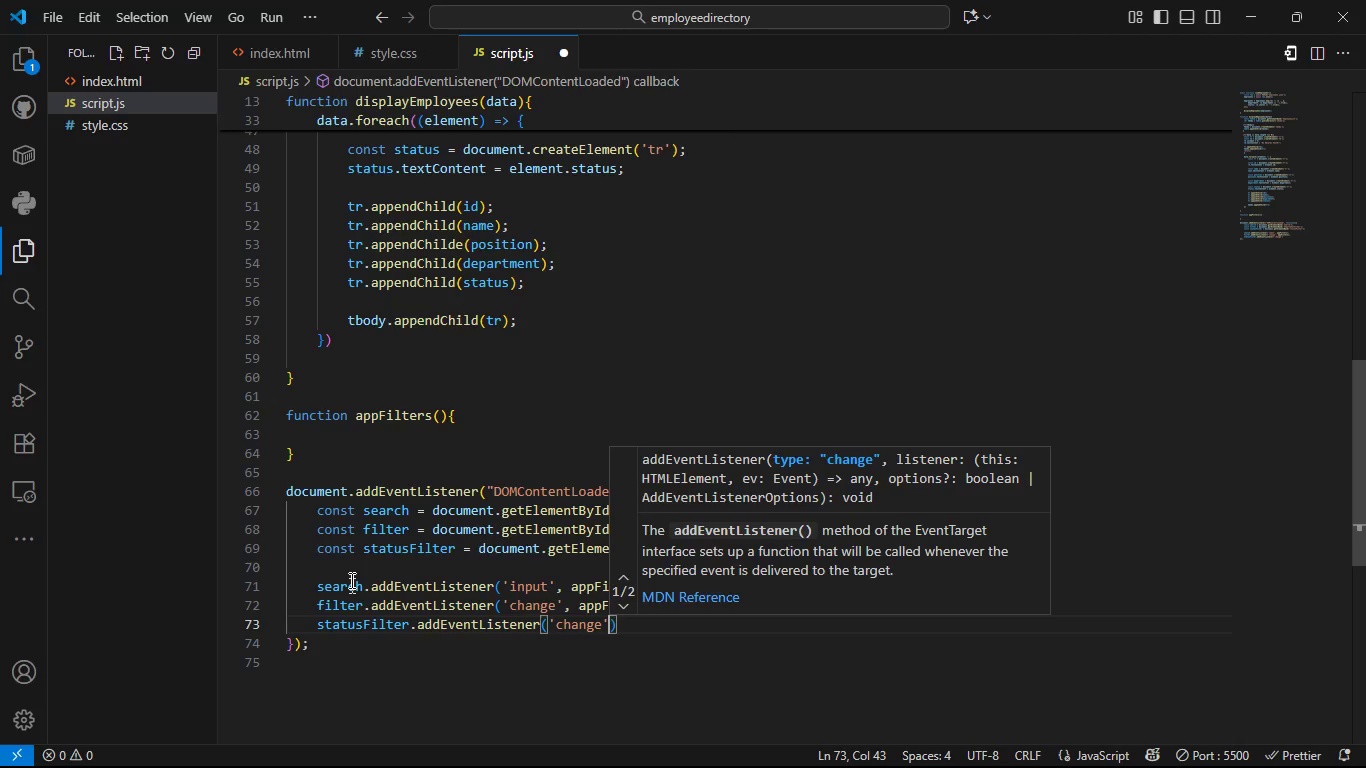 
type(, appl)
 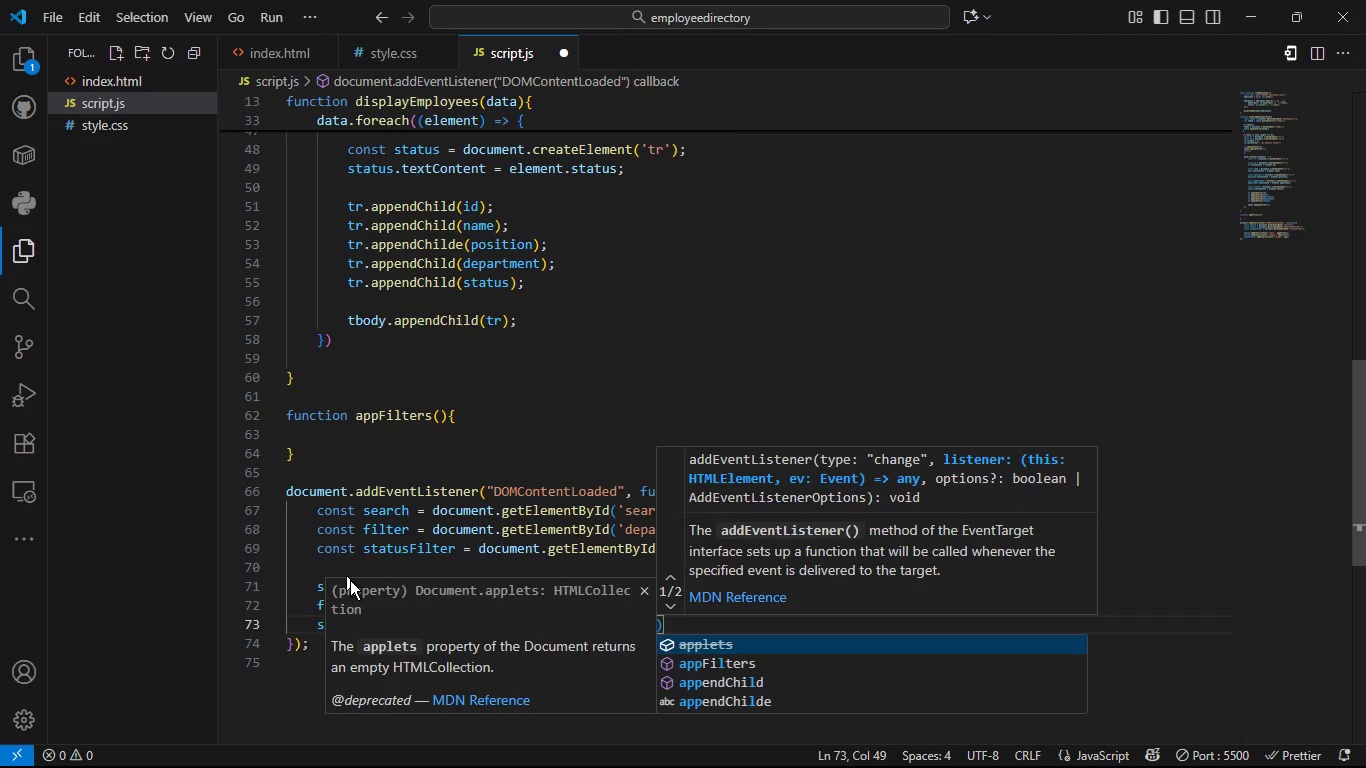 
key(ArrowDown)
 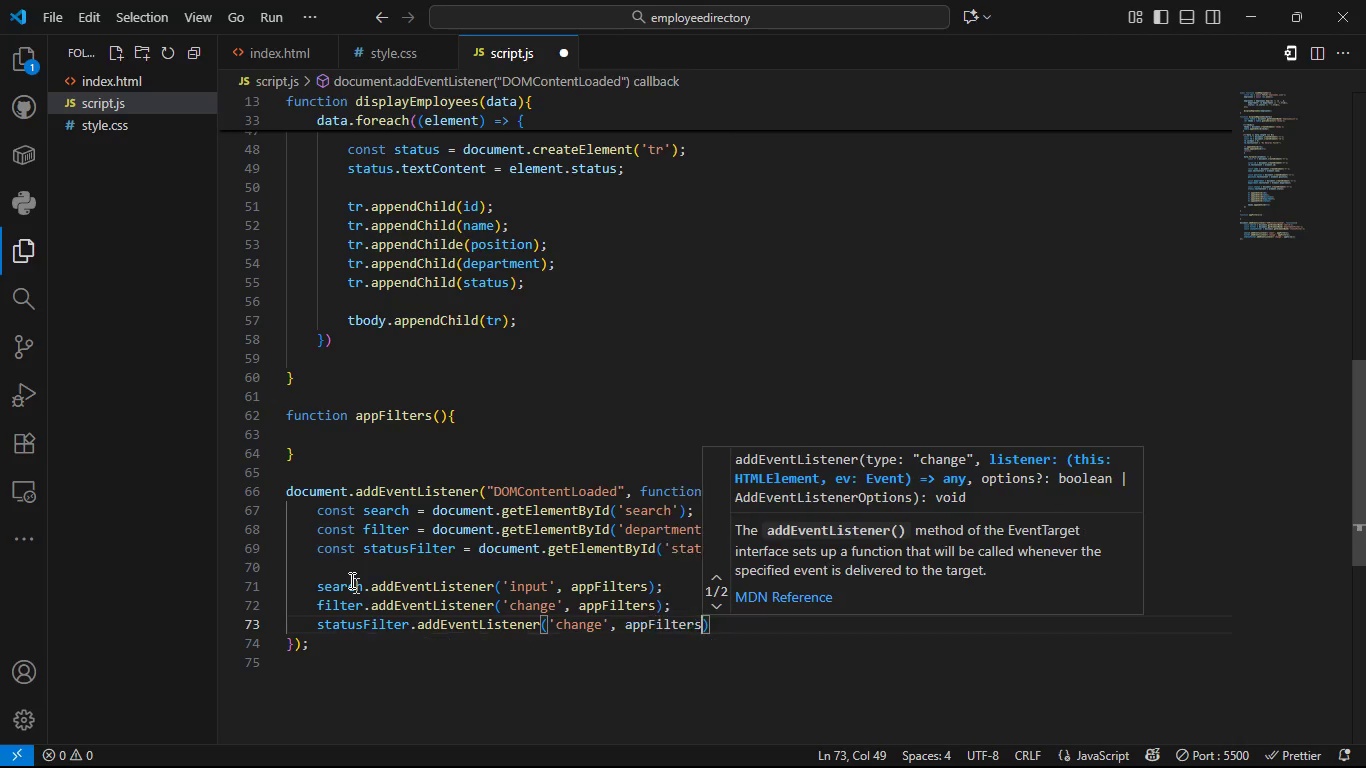 
key(Tab)
 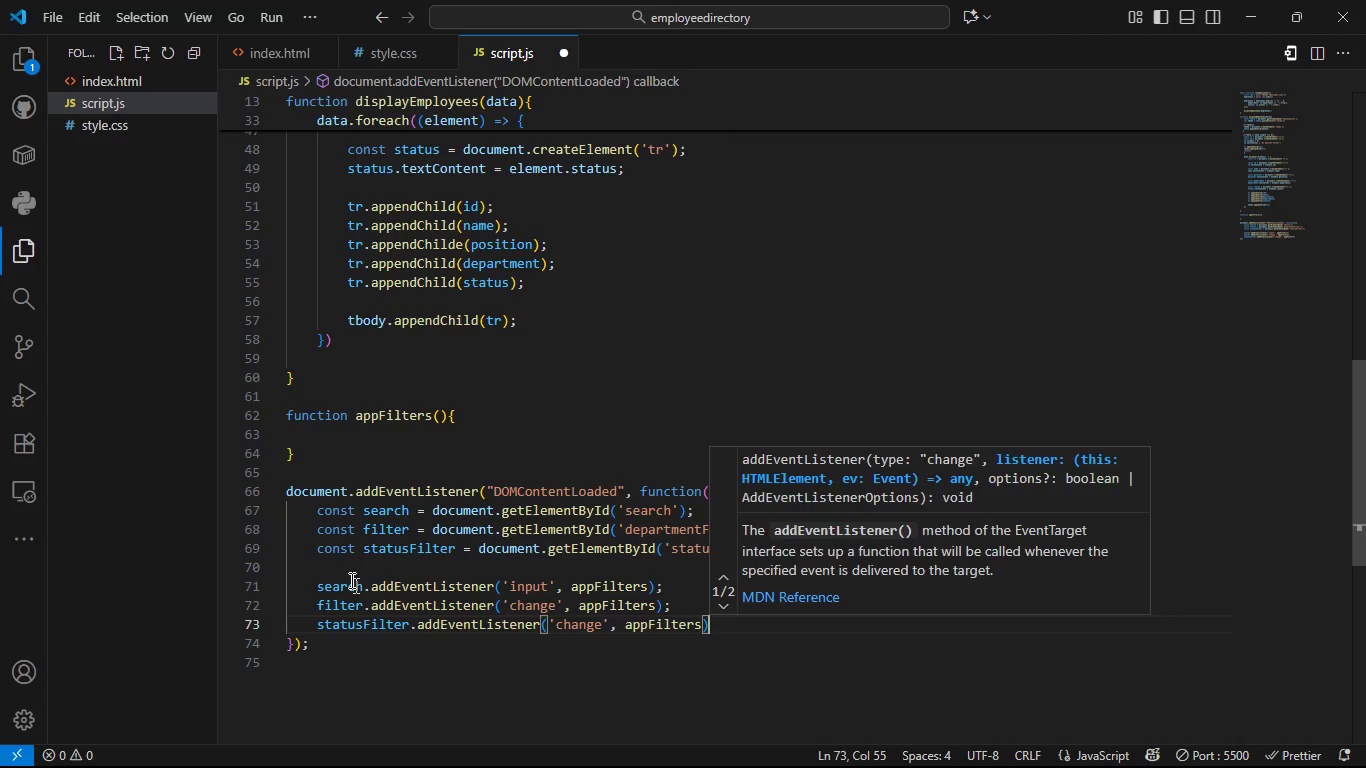 
key(ArrowRight)
 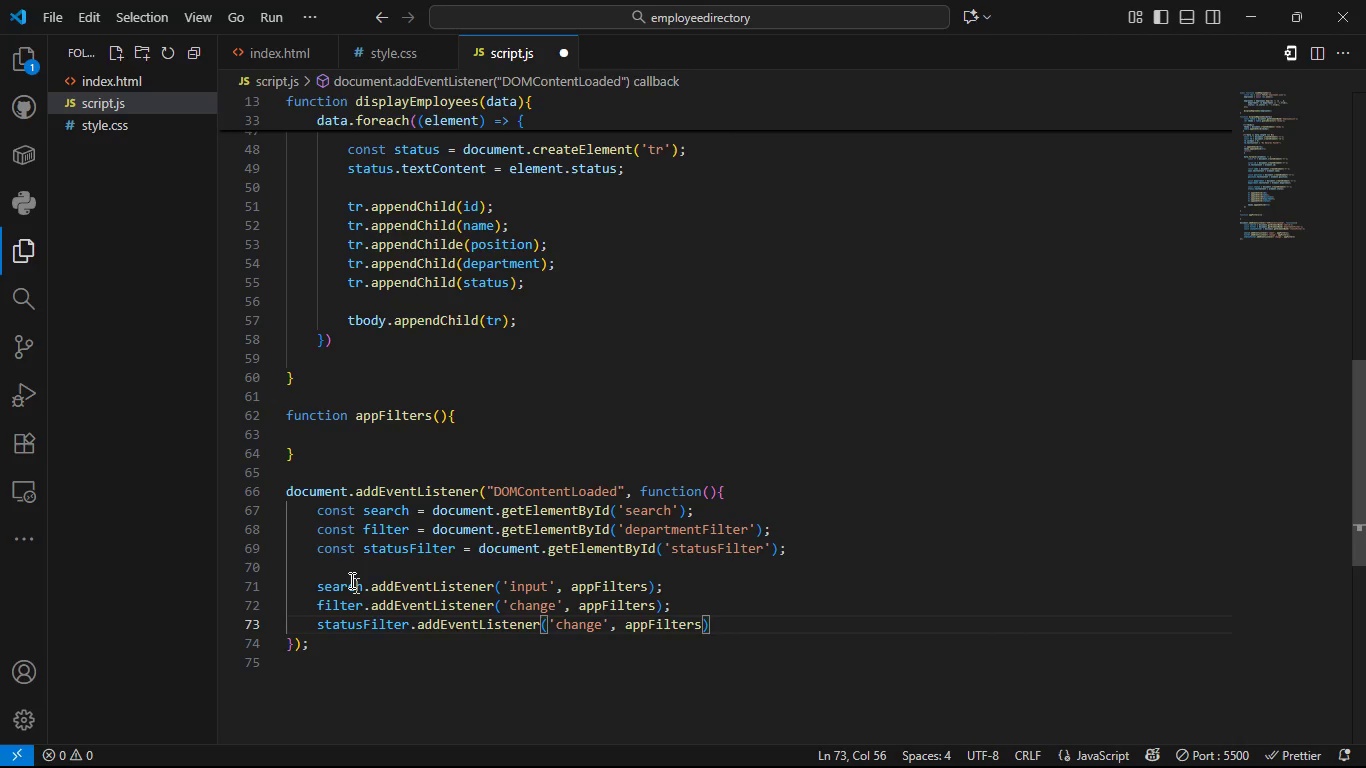 
key(Semicolon)
 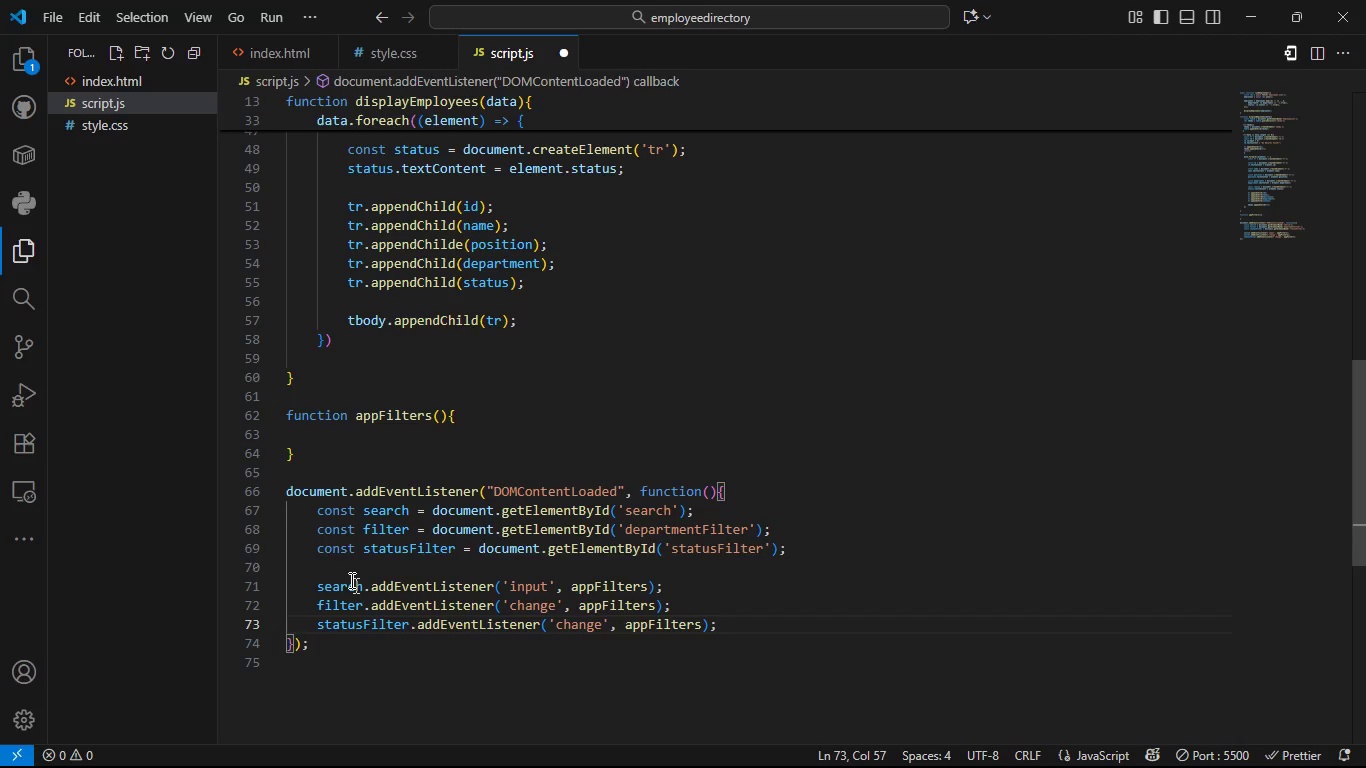 
key(Control+S)
 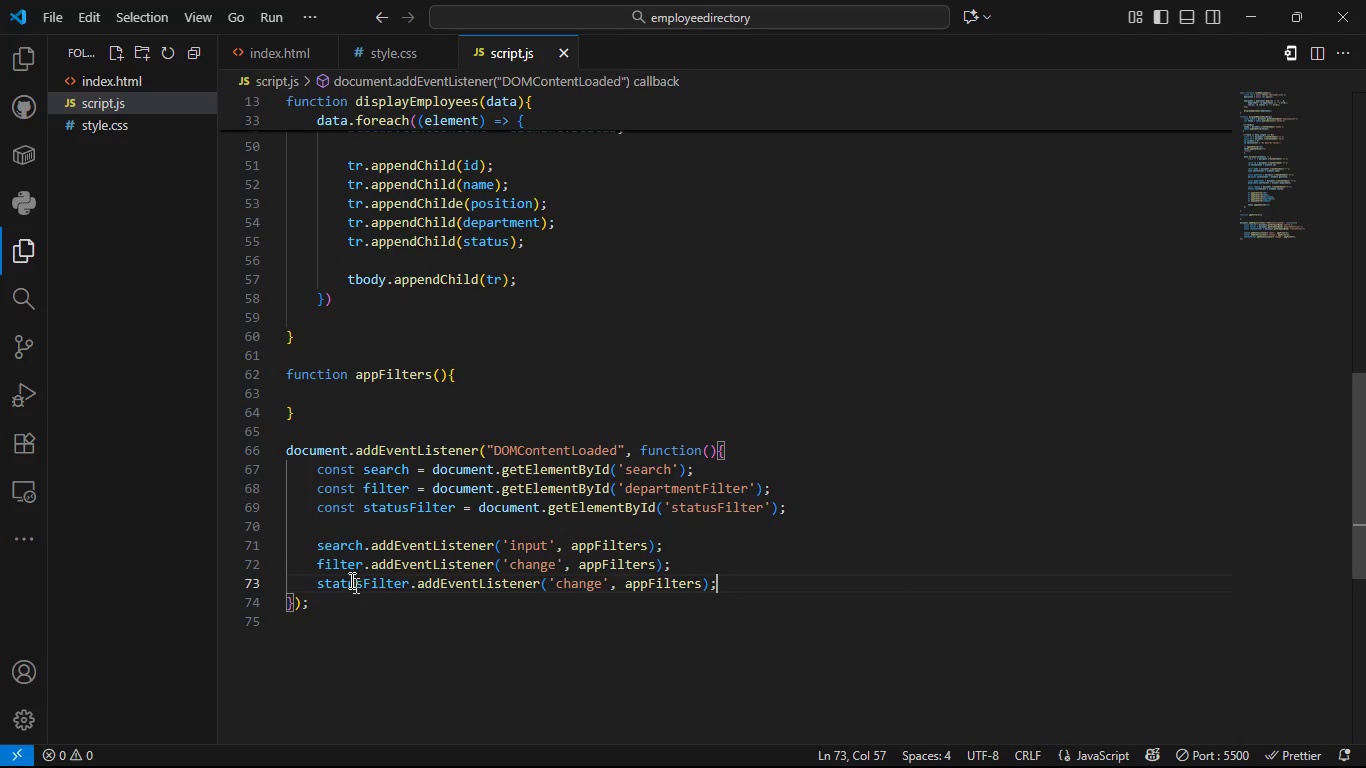 
wait(8.97)
 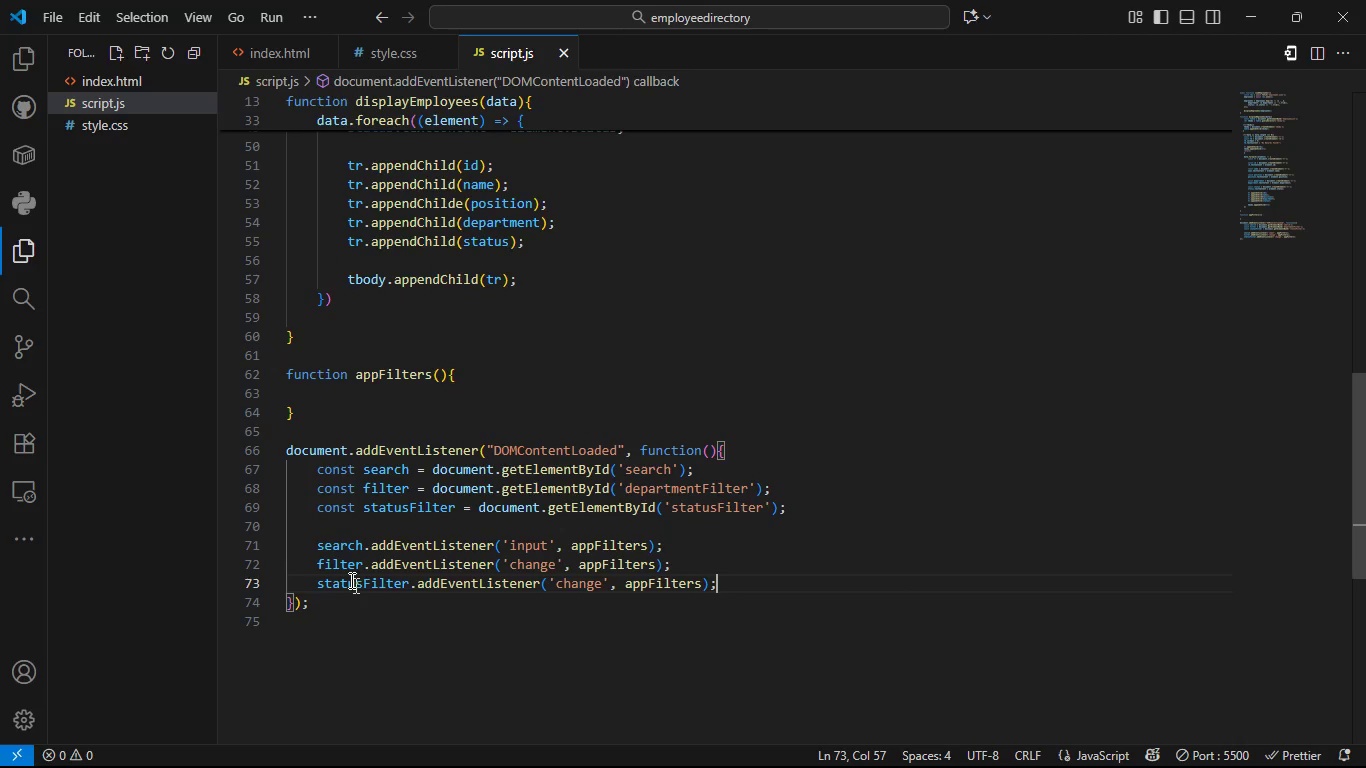 
key(Enter)
 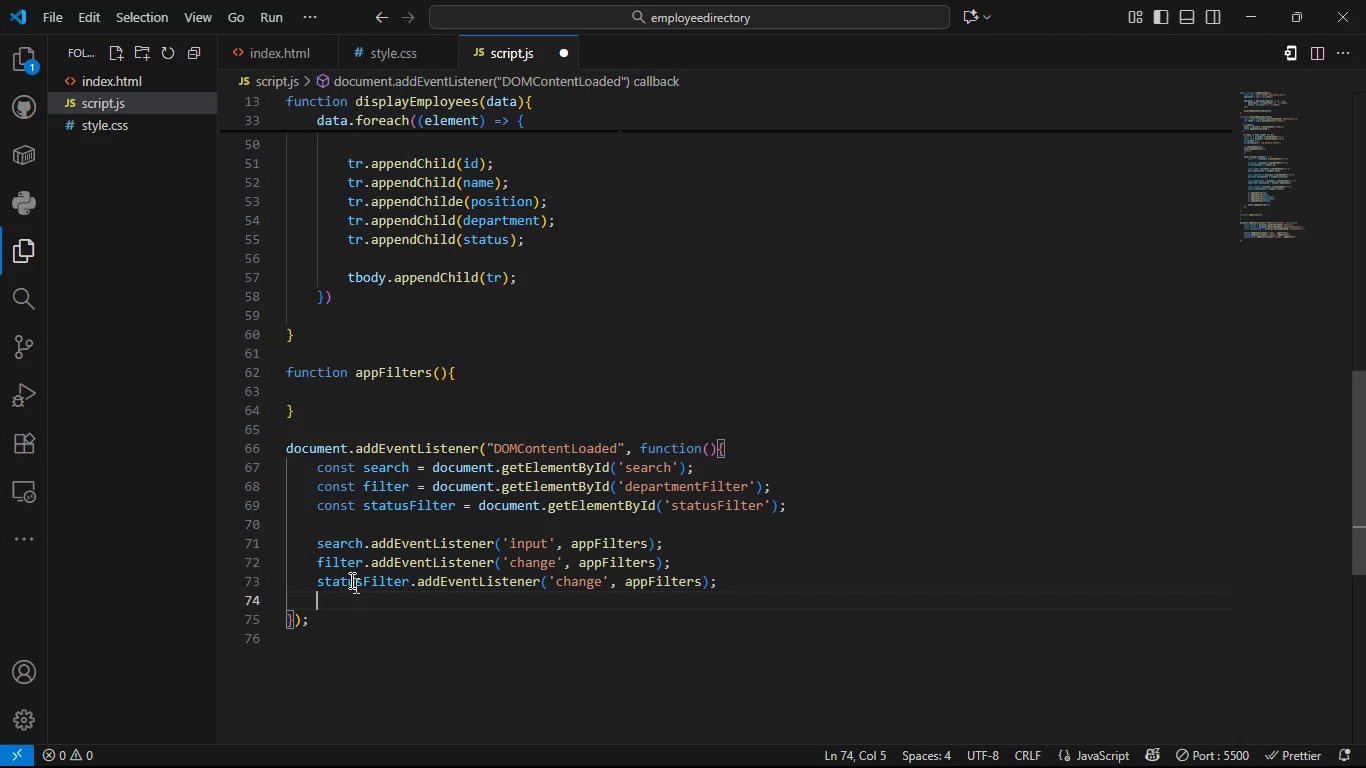 
key(Enter)
 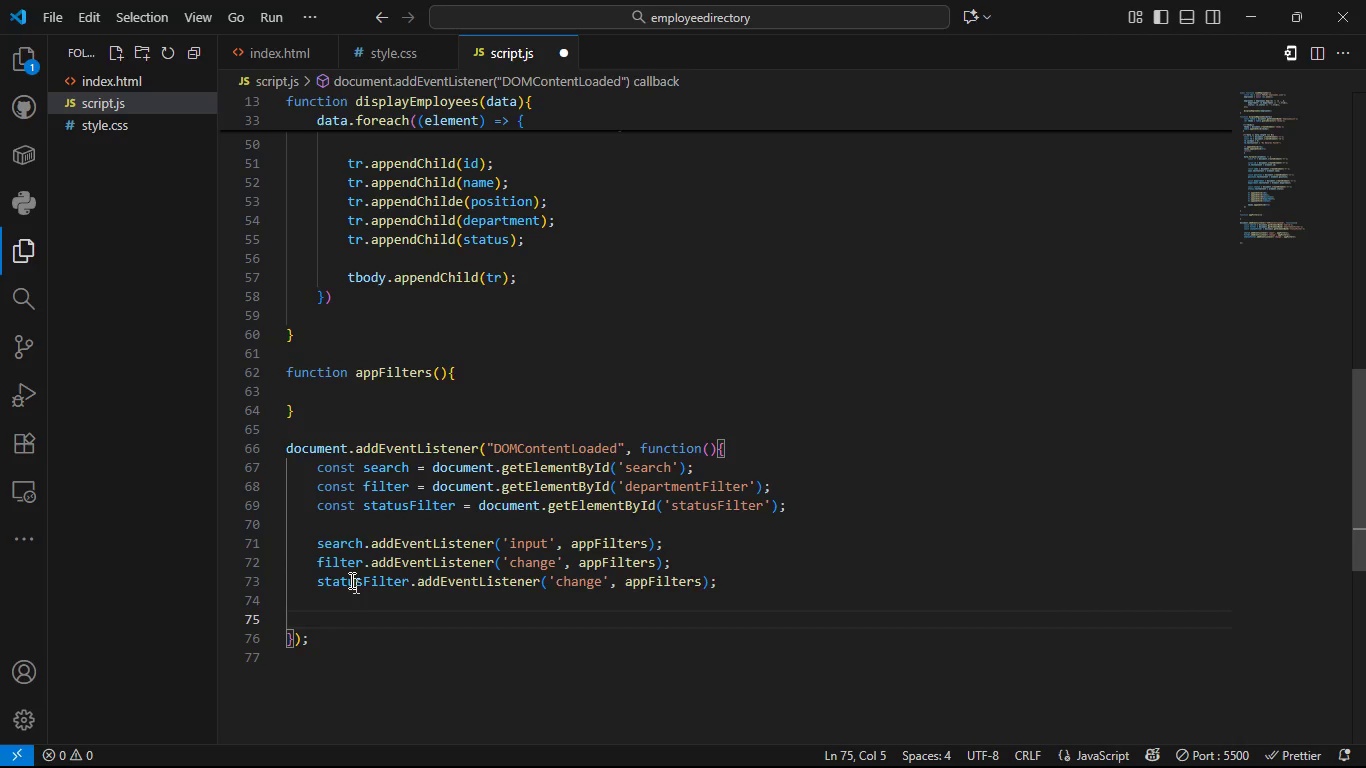 
type(loadEmployess()
 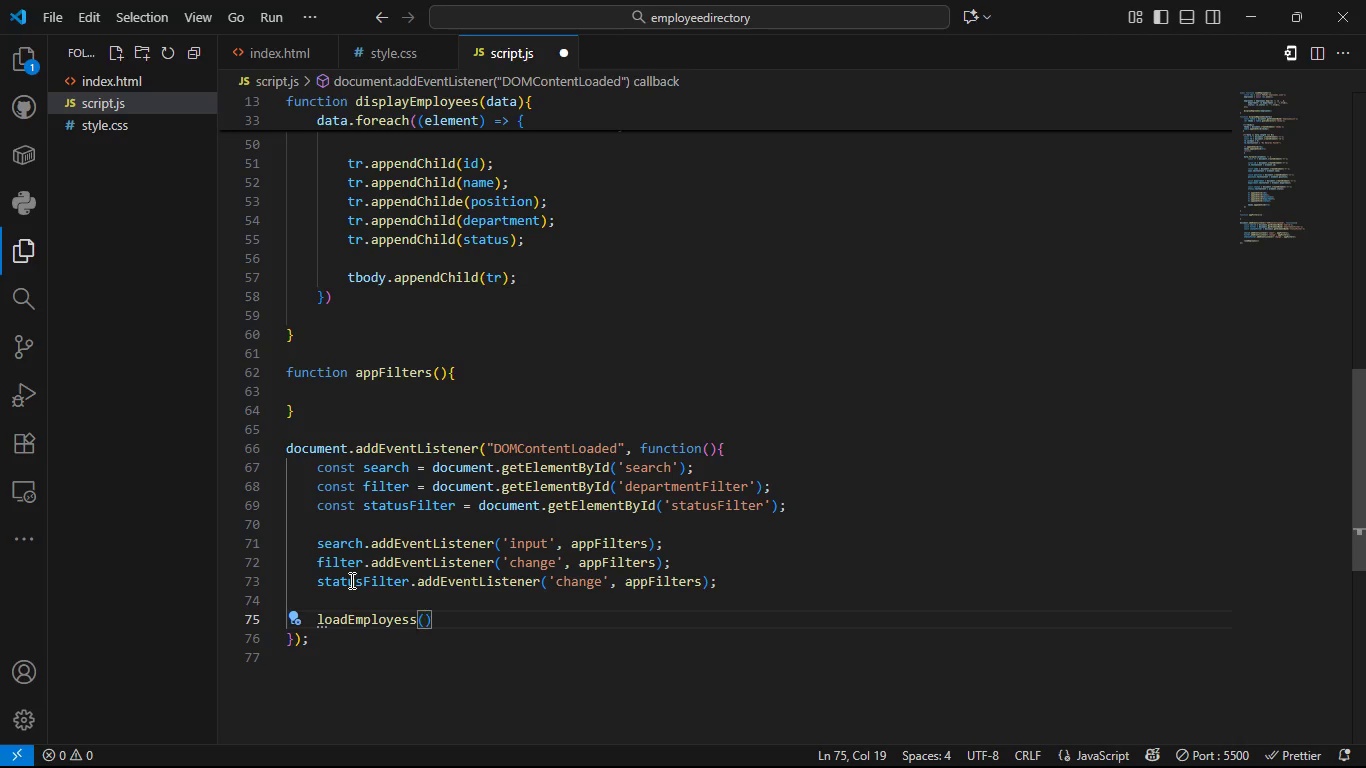 
key(ArrowRight)
 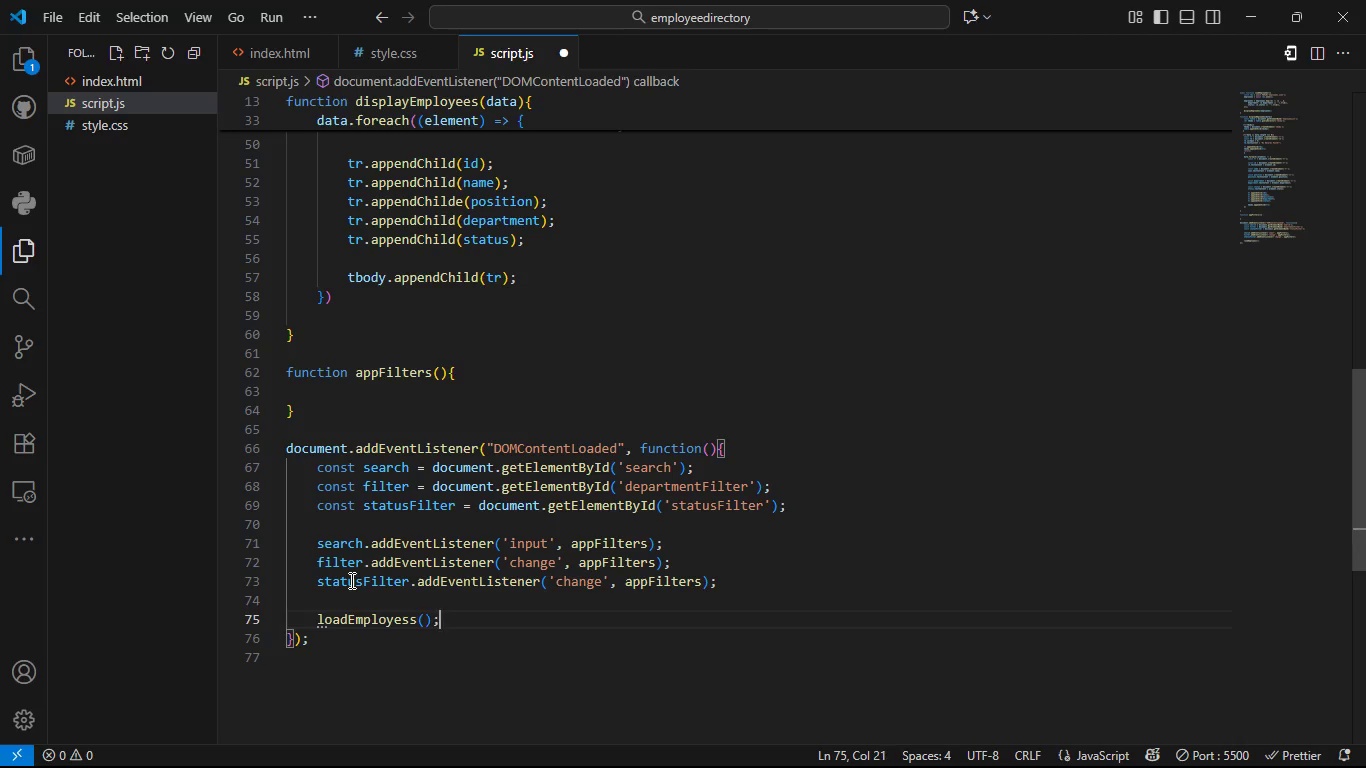 
key(Semicolon)
 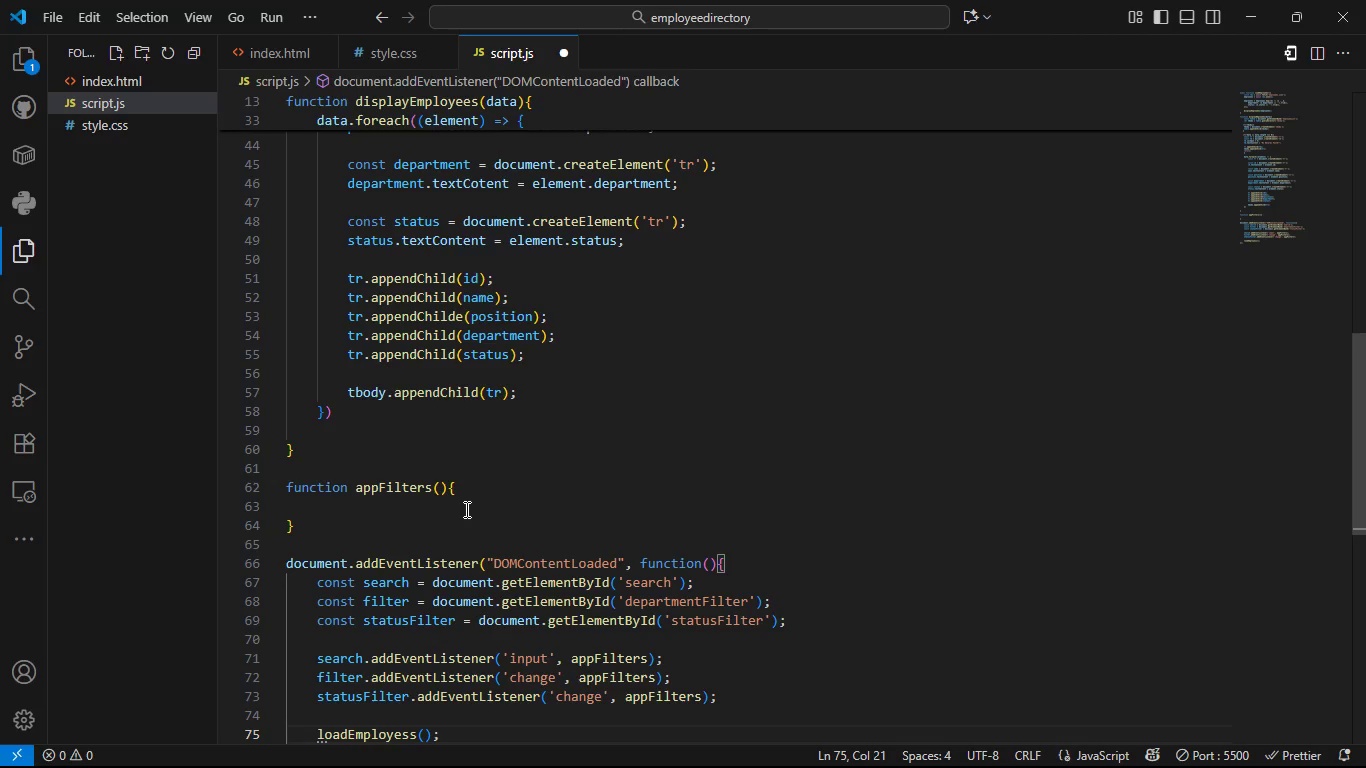 
wait(18.46)
 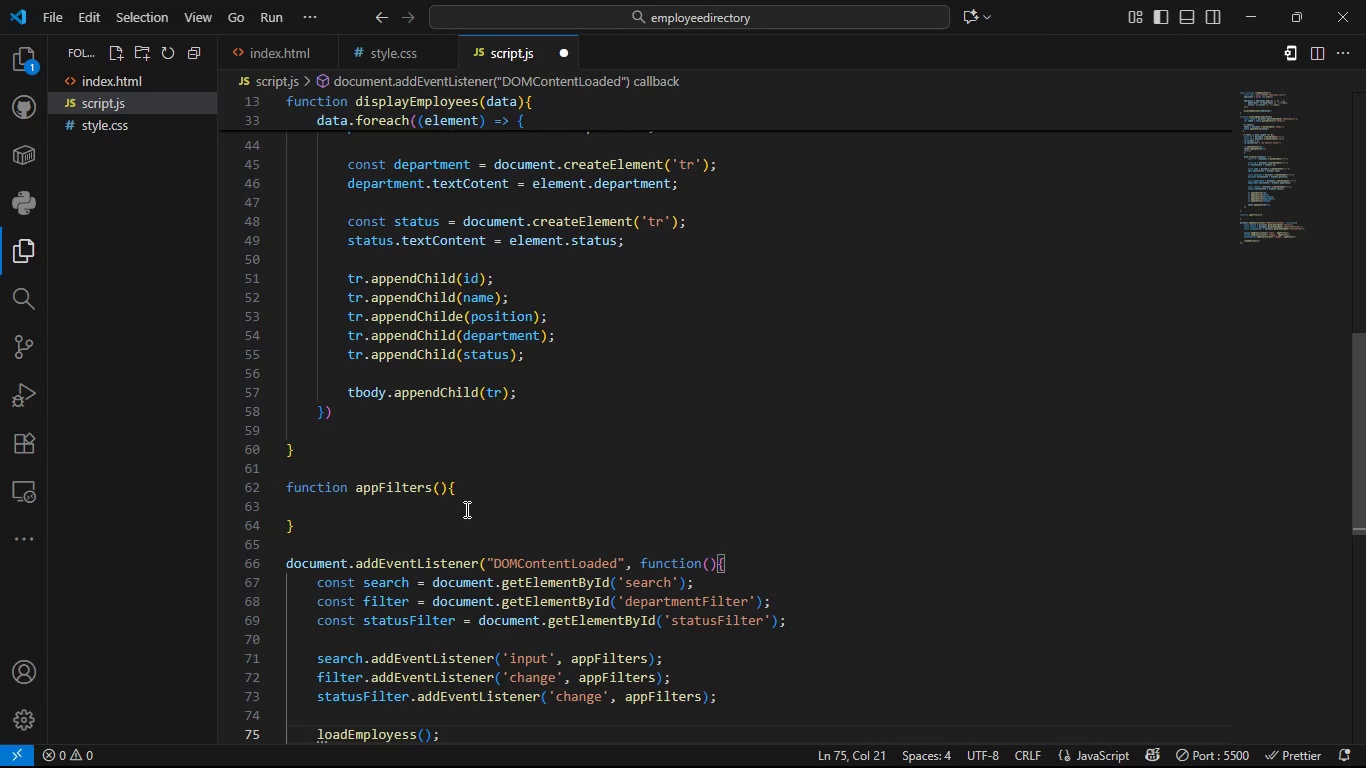 
left_click([430, 506])
 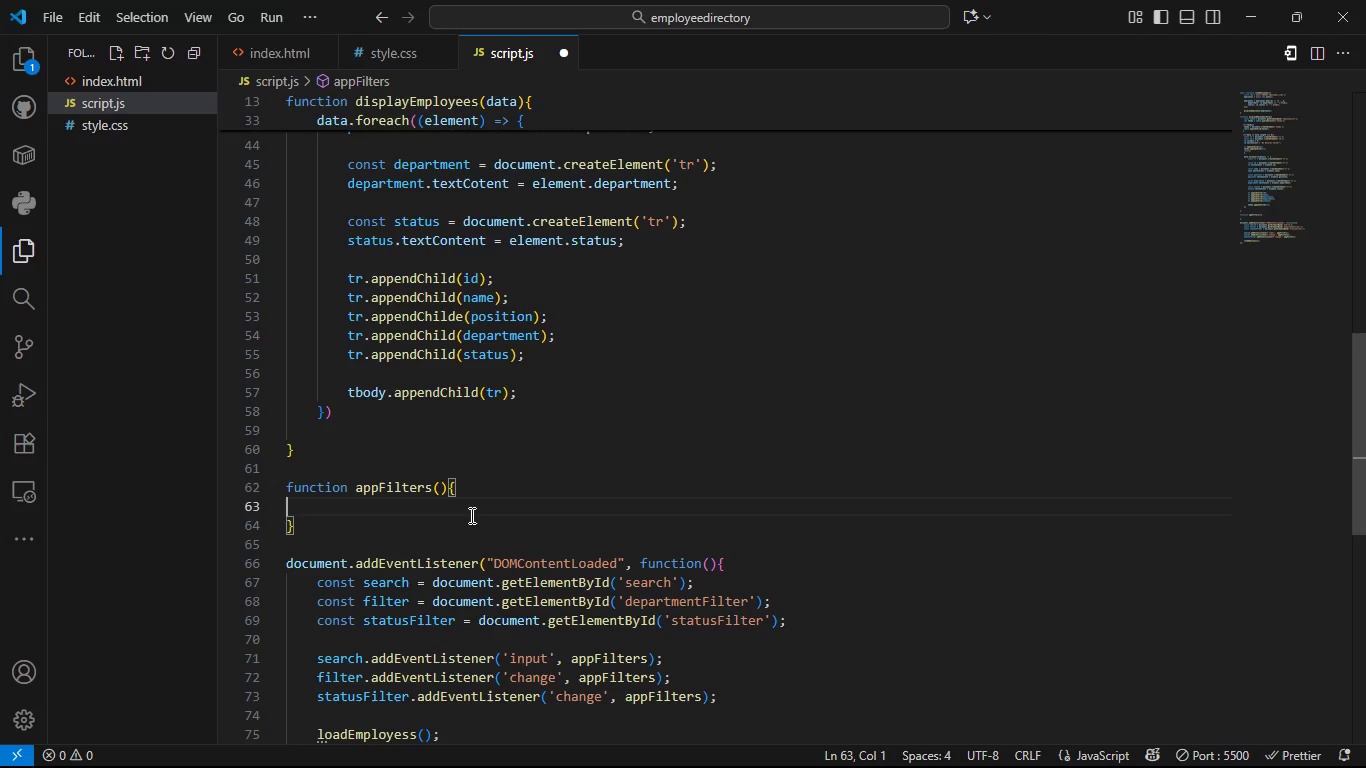 
key(Tab)
 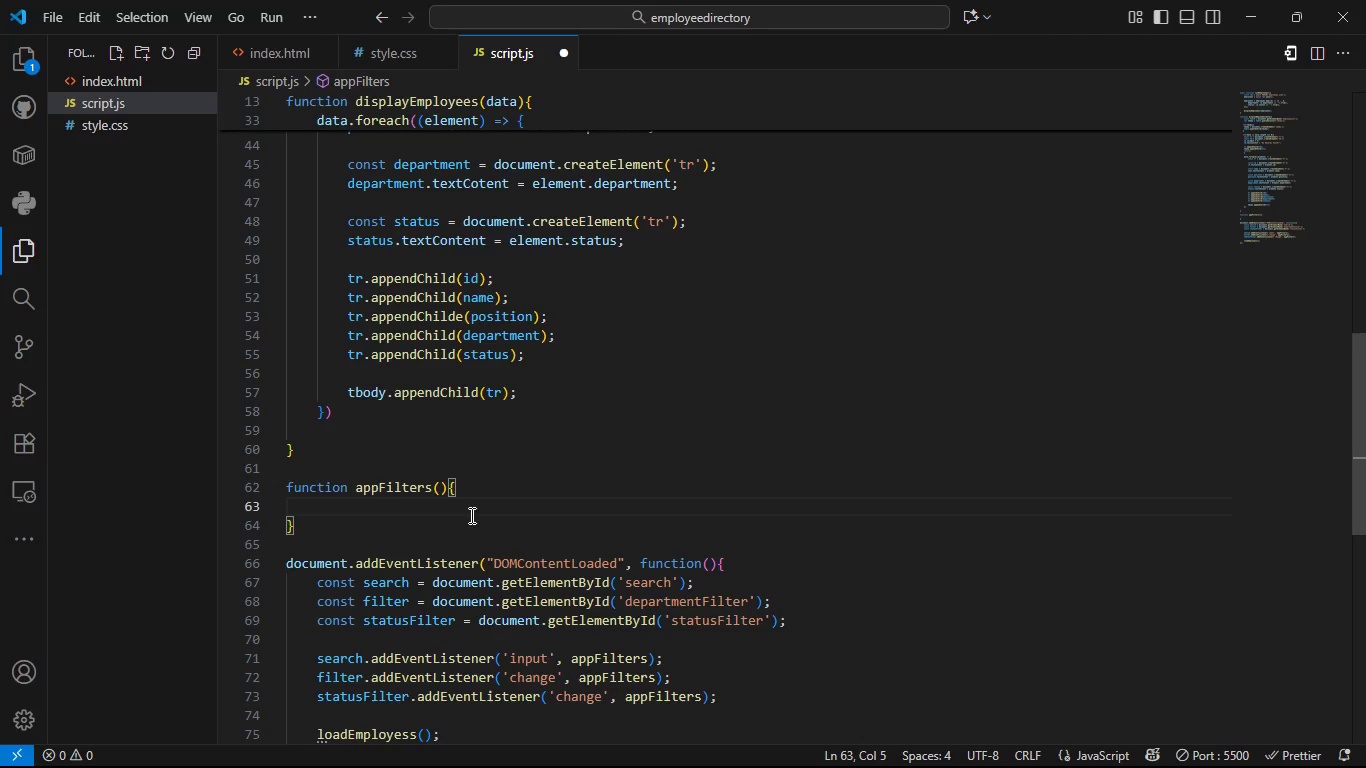 
type(const searh)
 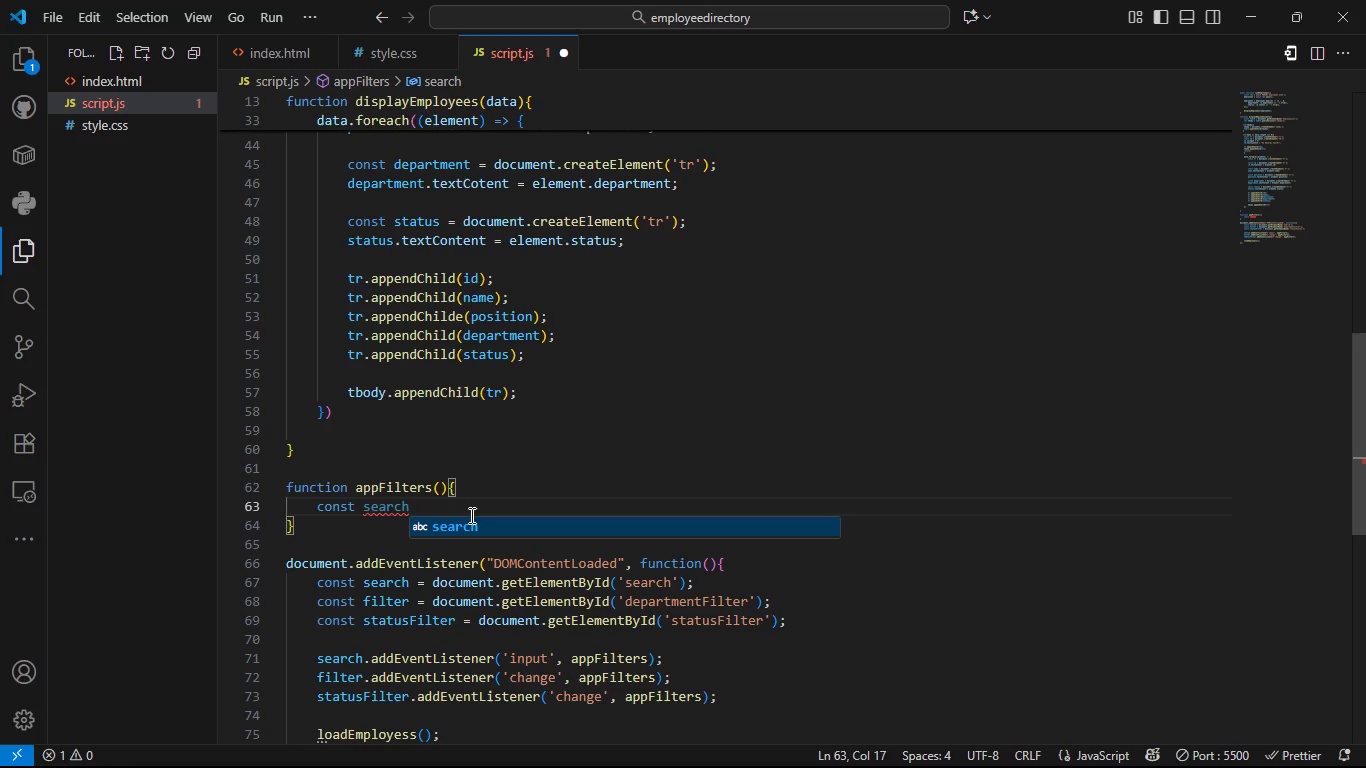 
hold_key(key=C, duration=0.4)
 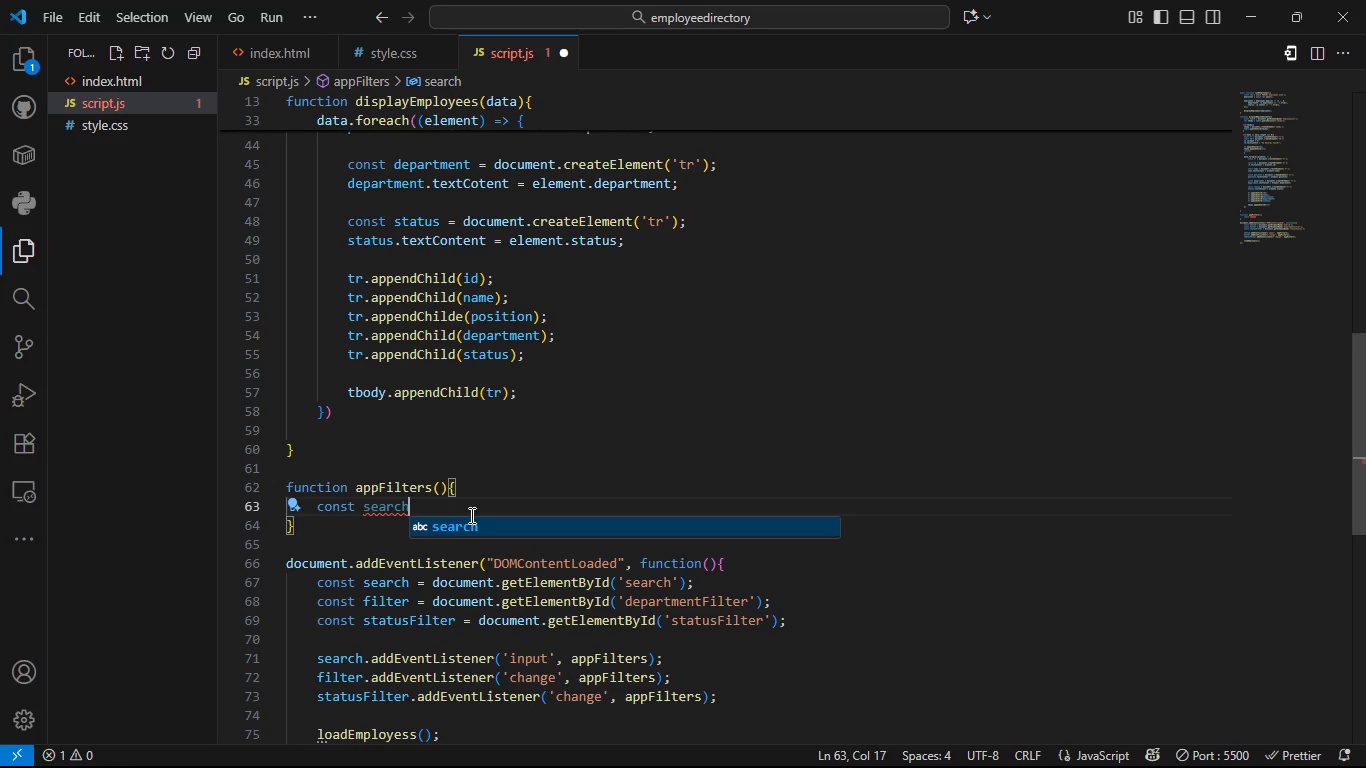 
type(E1c)
key(Backspace)
type( =docu)
key(Backspace)
key(Backspace)
key(Backspace)
key(Backspace)
type( c)
key(Backspace)
type(document.getElementById('search)
 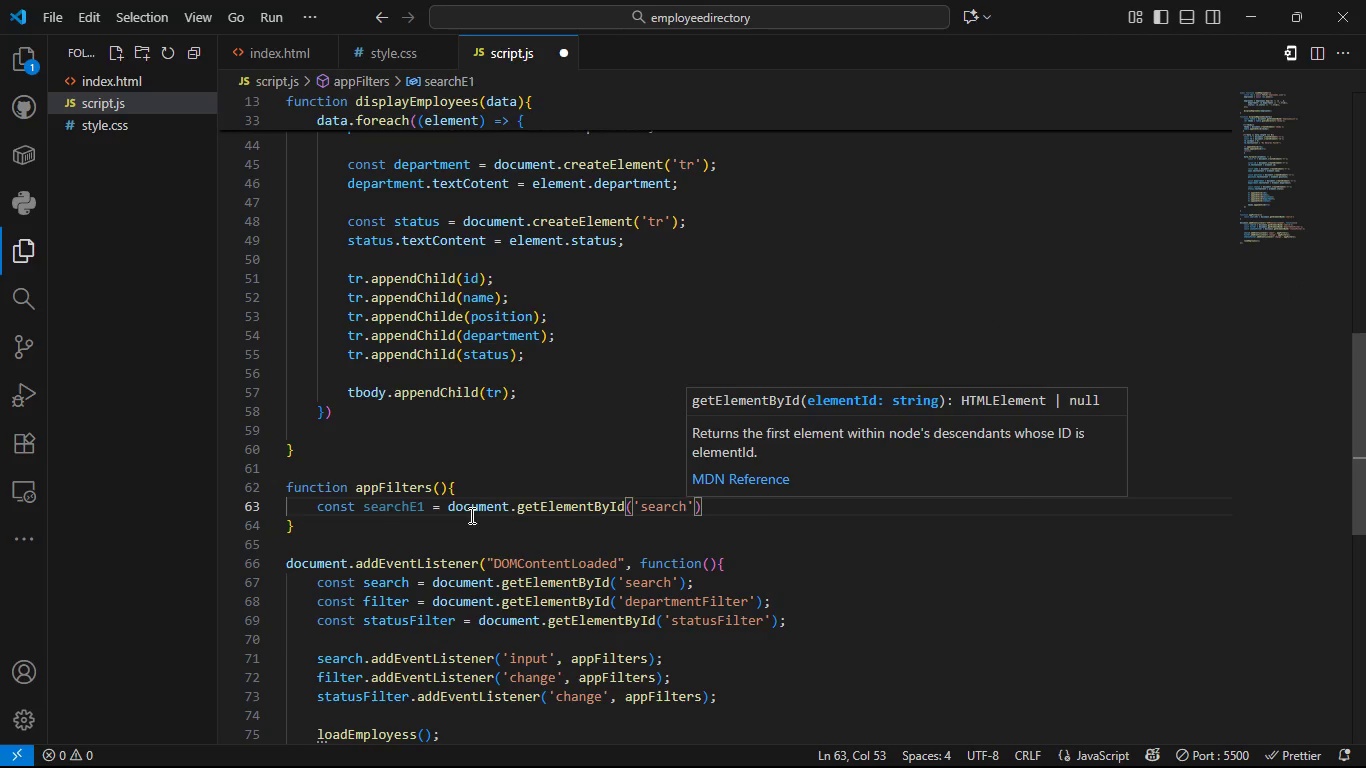 
key(ArrowRight)
 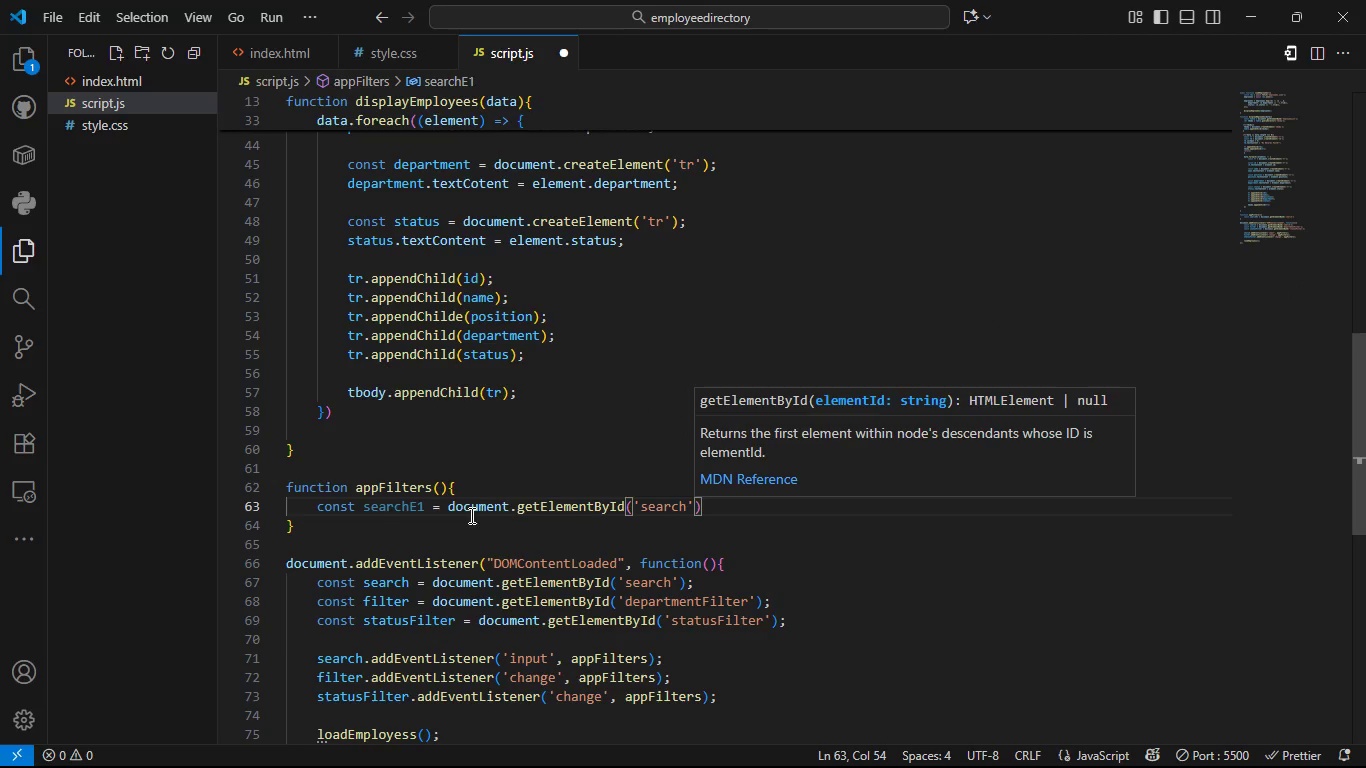 
key(ArrowRight)
 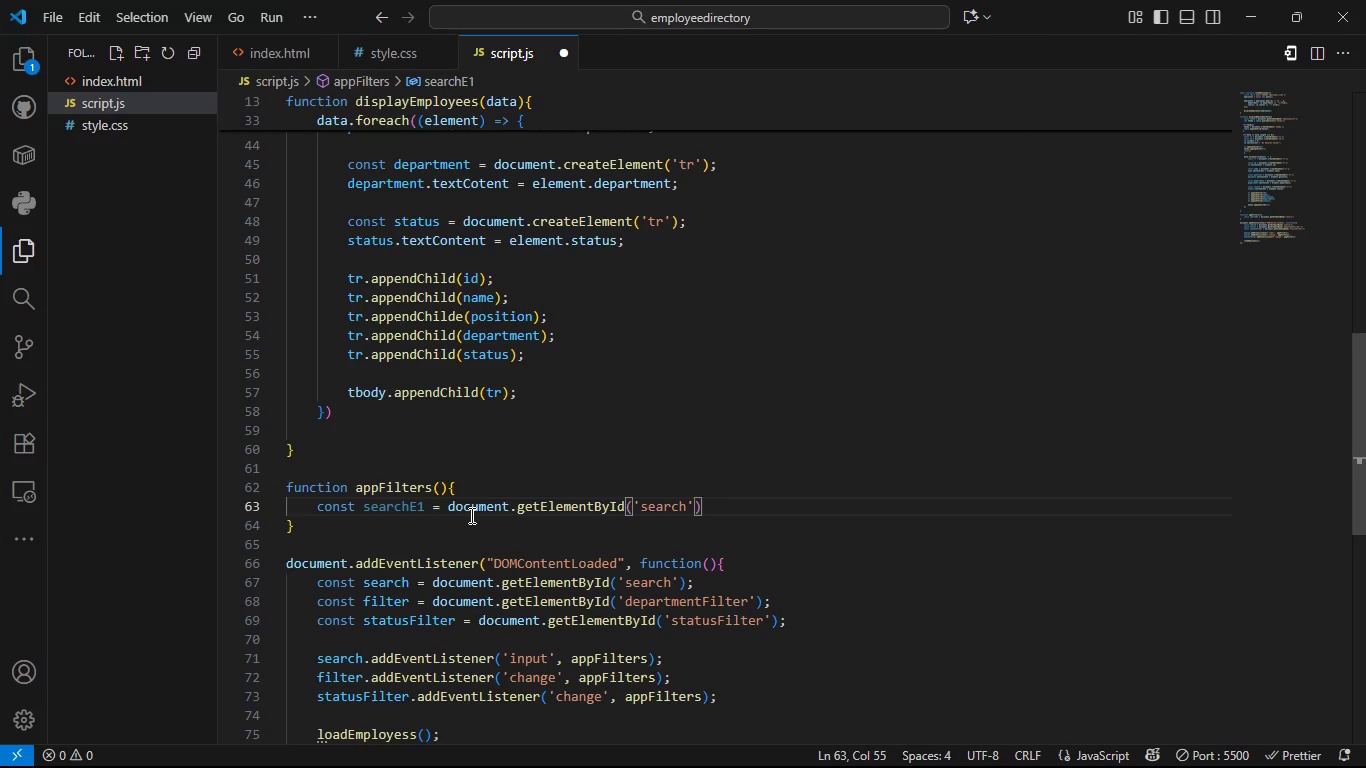 
key(Semicolon)
 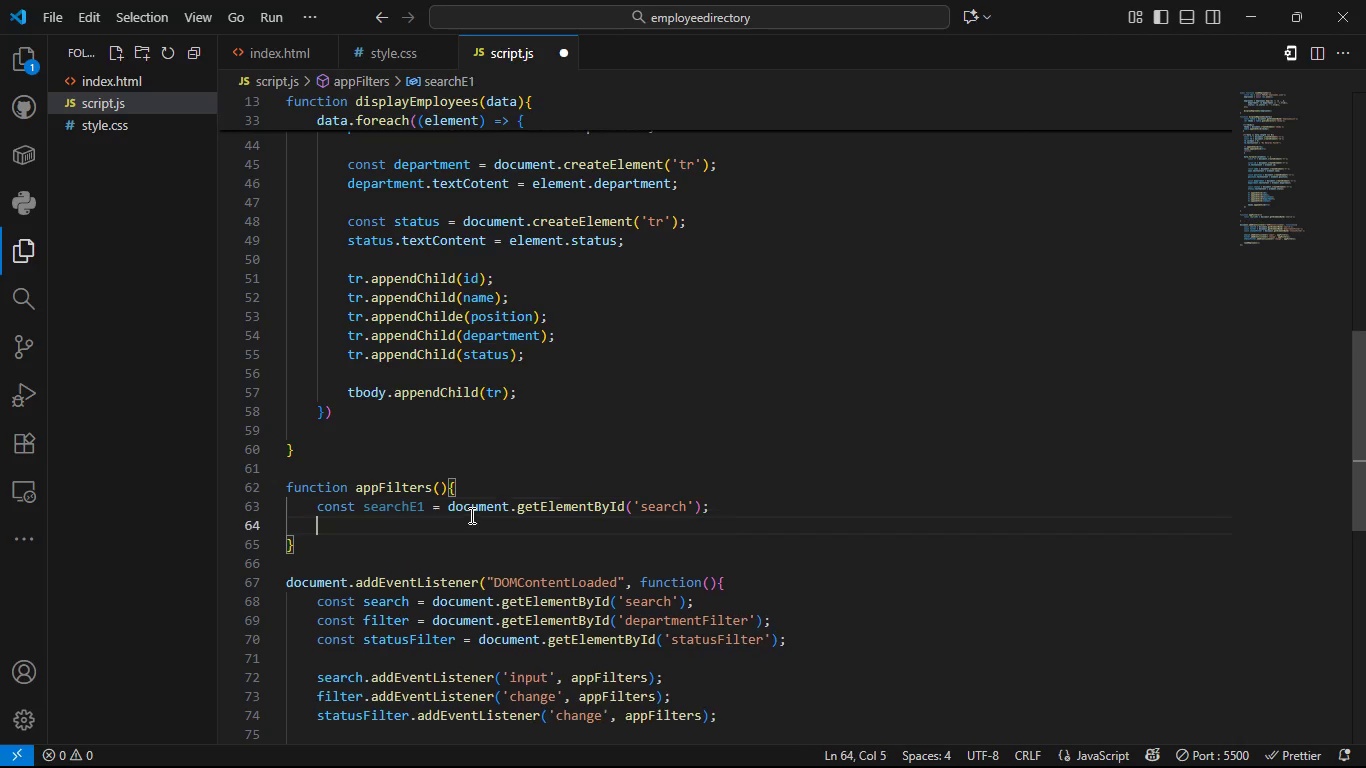 
key(Enter)
 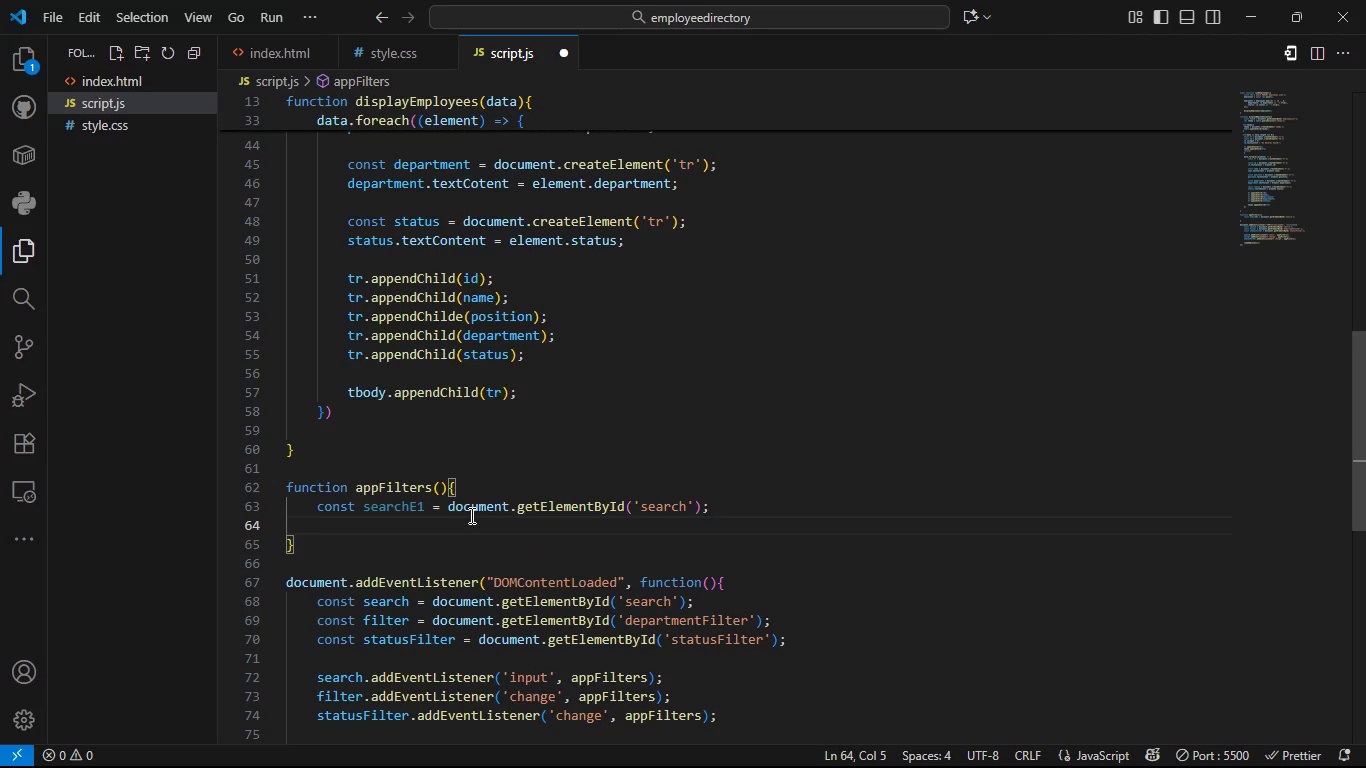 
type(const Dep)
key(Backspace)
key(Backspace)
key(Backspace)
type(deptE1 = document.getElementById('departmentFilter)
 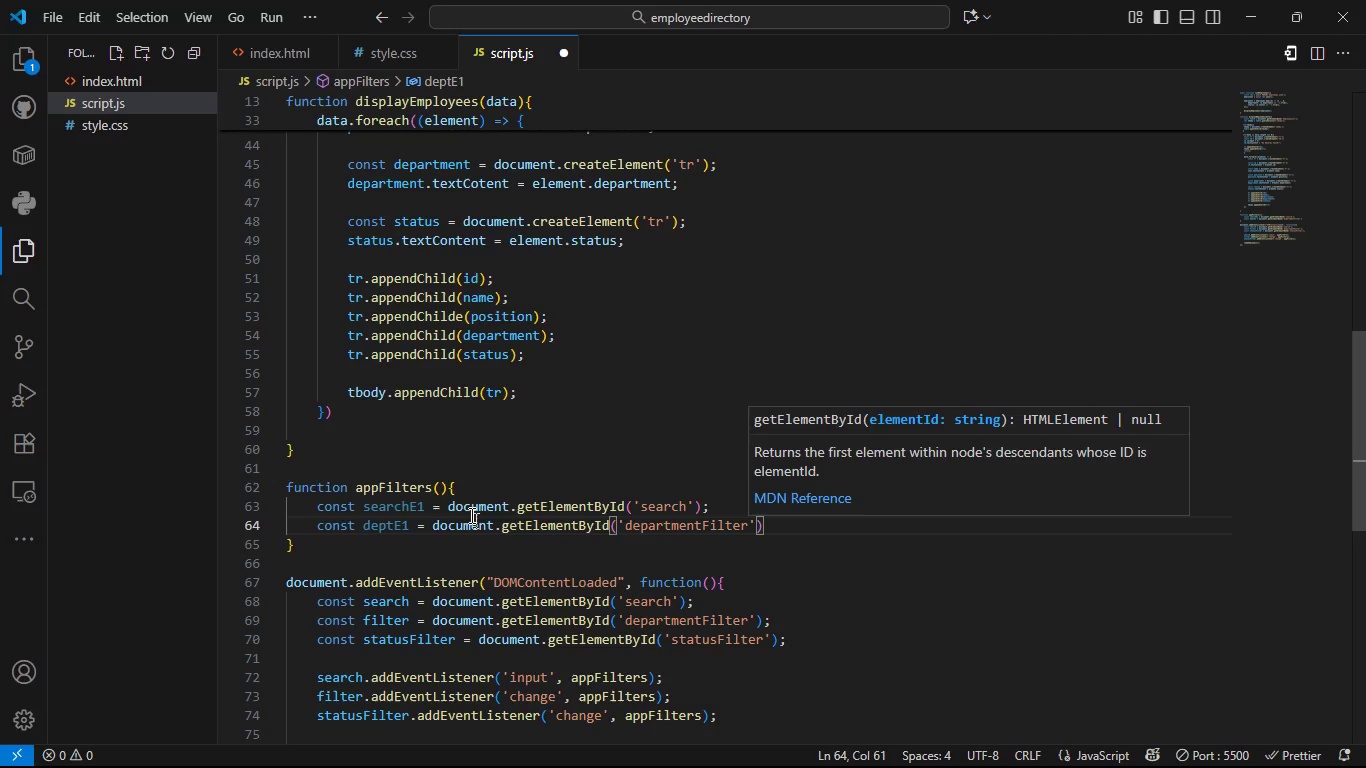 
key(ArrowRight)
 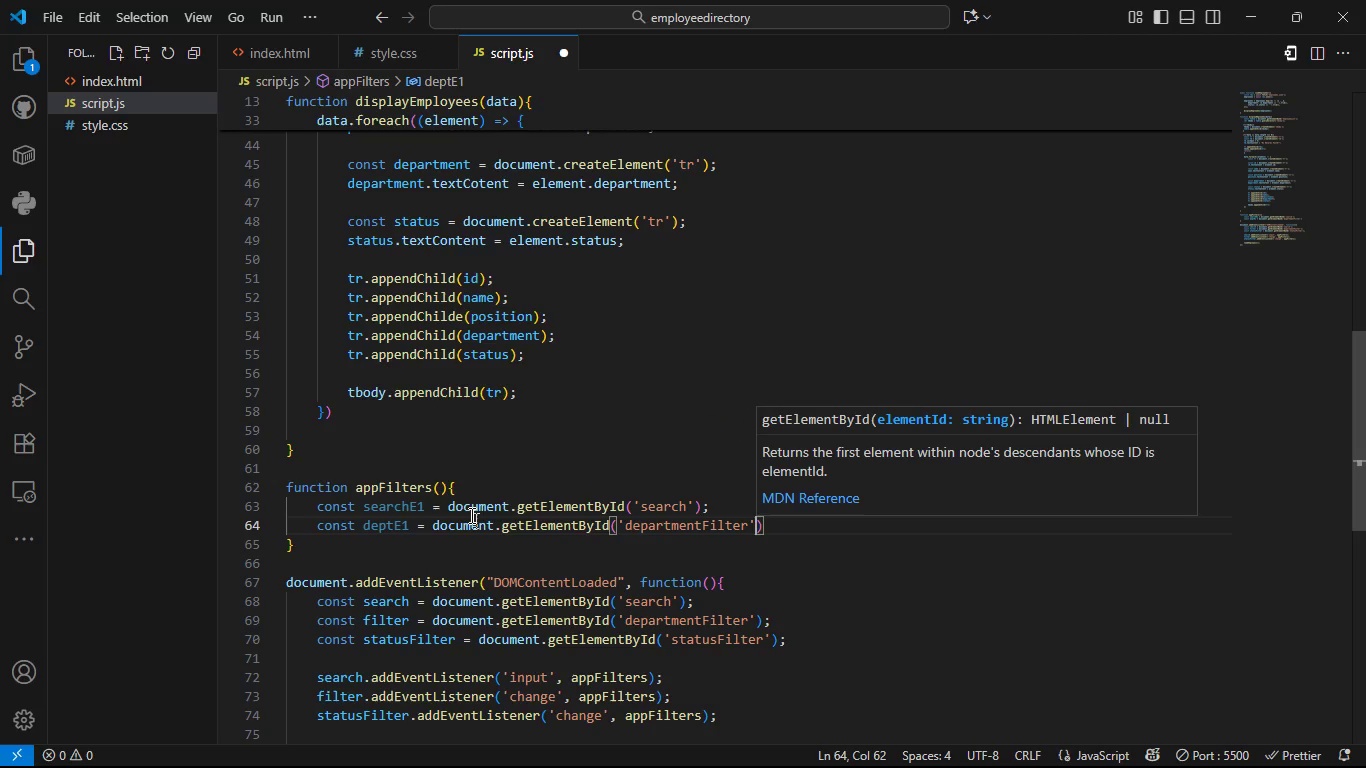 
key(ArrowRight)
 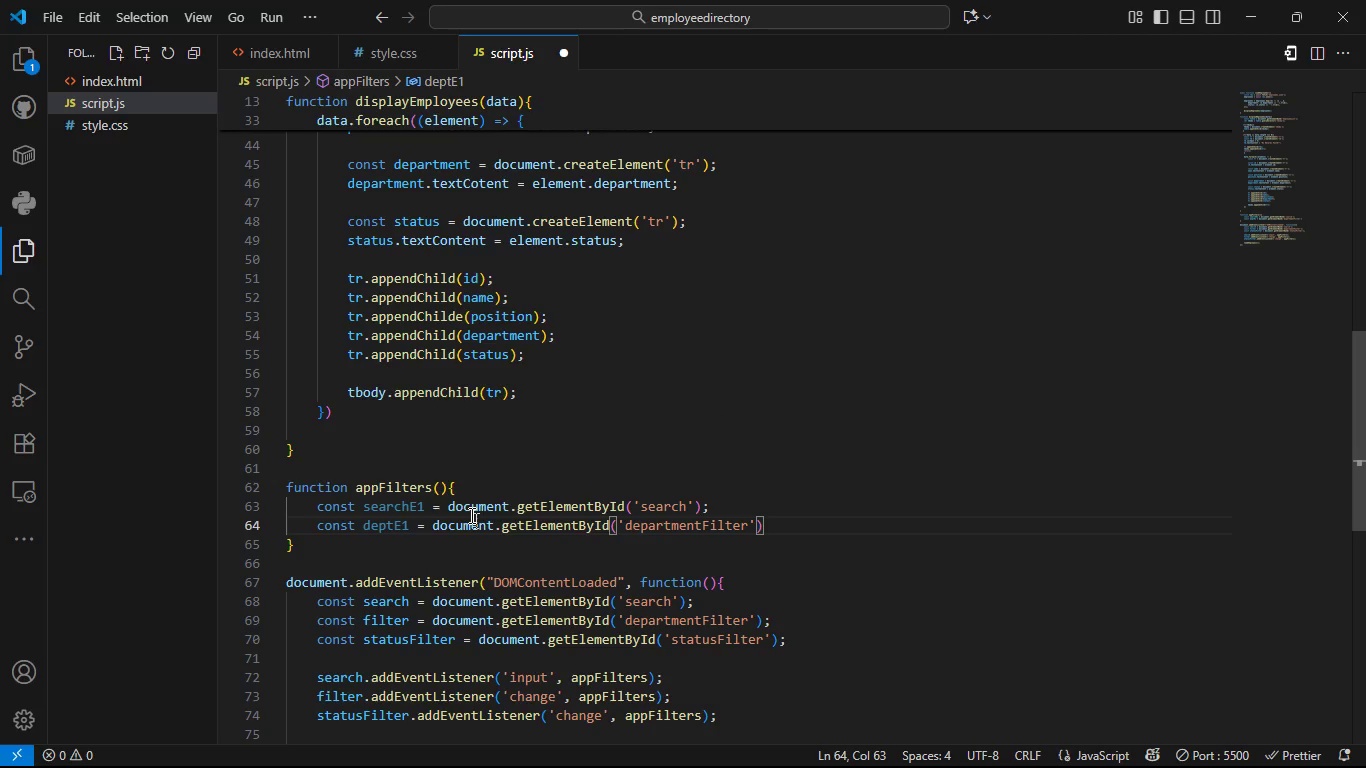 
key(Semicolon)
 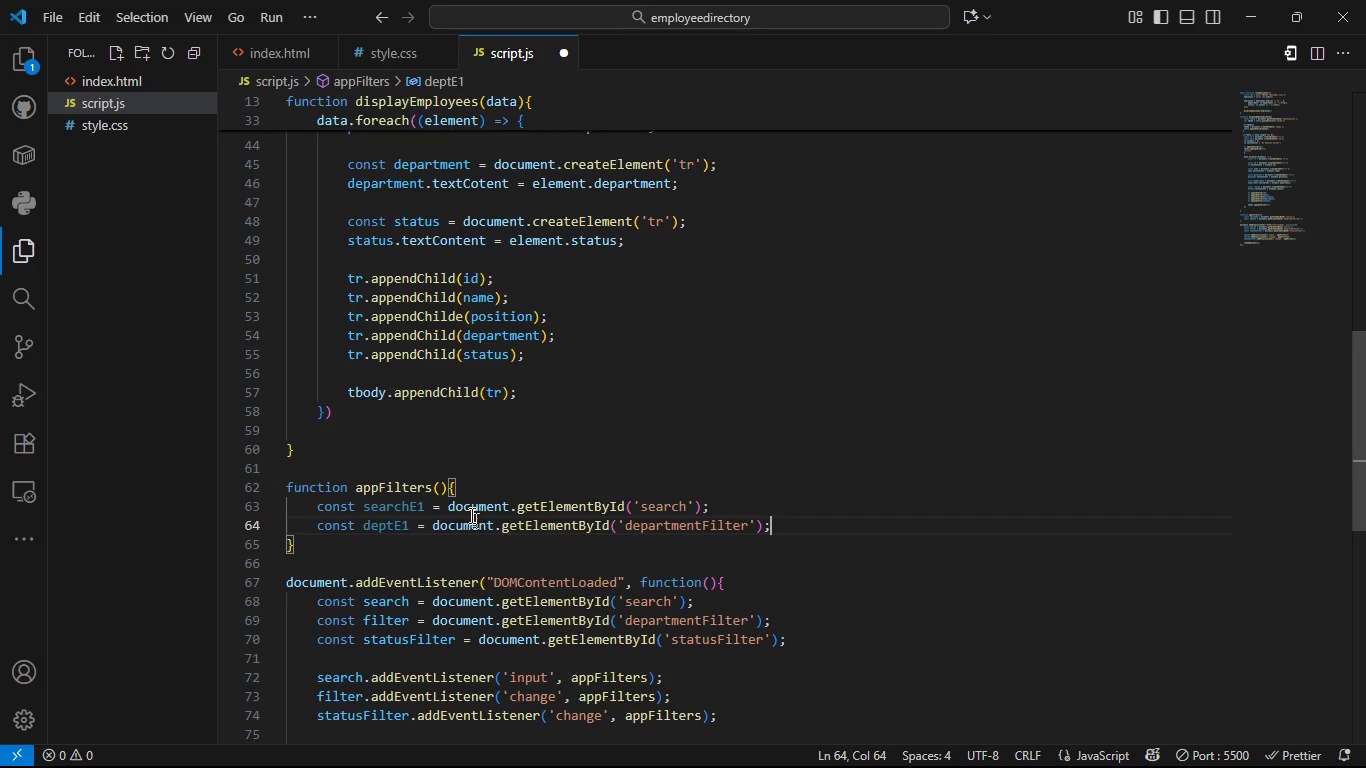 
key(Enter)
 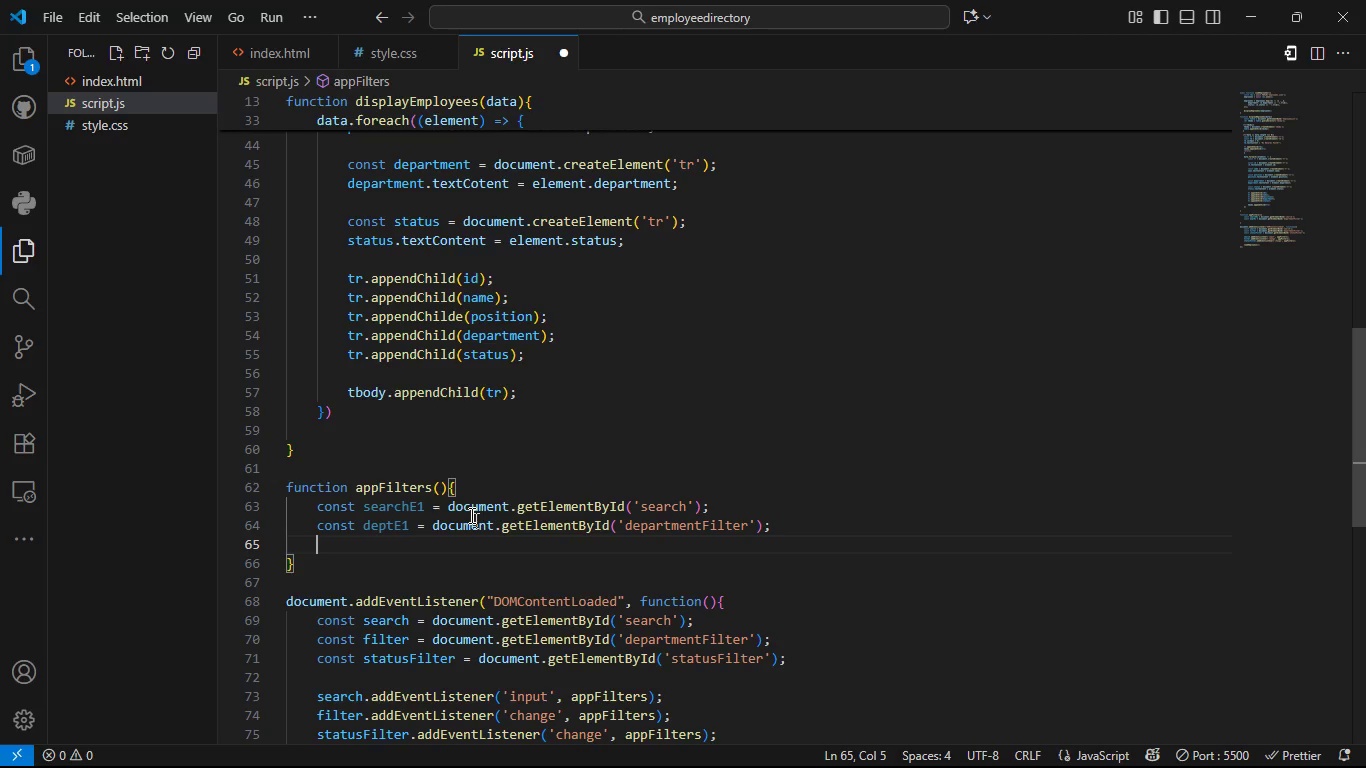 
type(const stat)
key(Backspace)
key(Backspace)
type(stus)
key(Backspace)
key(Backspace)
key(Backspace)
key(Backspace)
type(atus )
key(Backspace)
type(E1 = docue)
key(Backspace)
type(ment.getElementById(')
 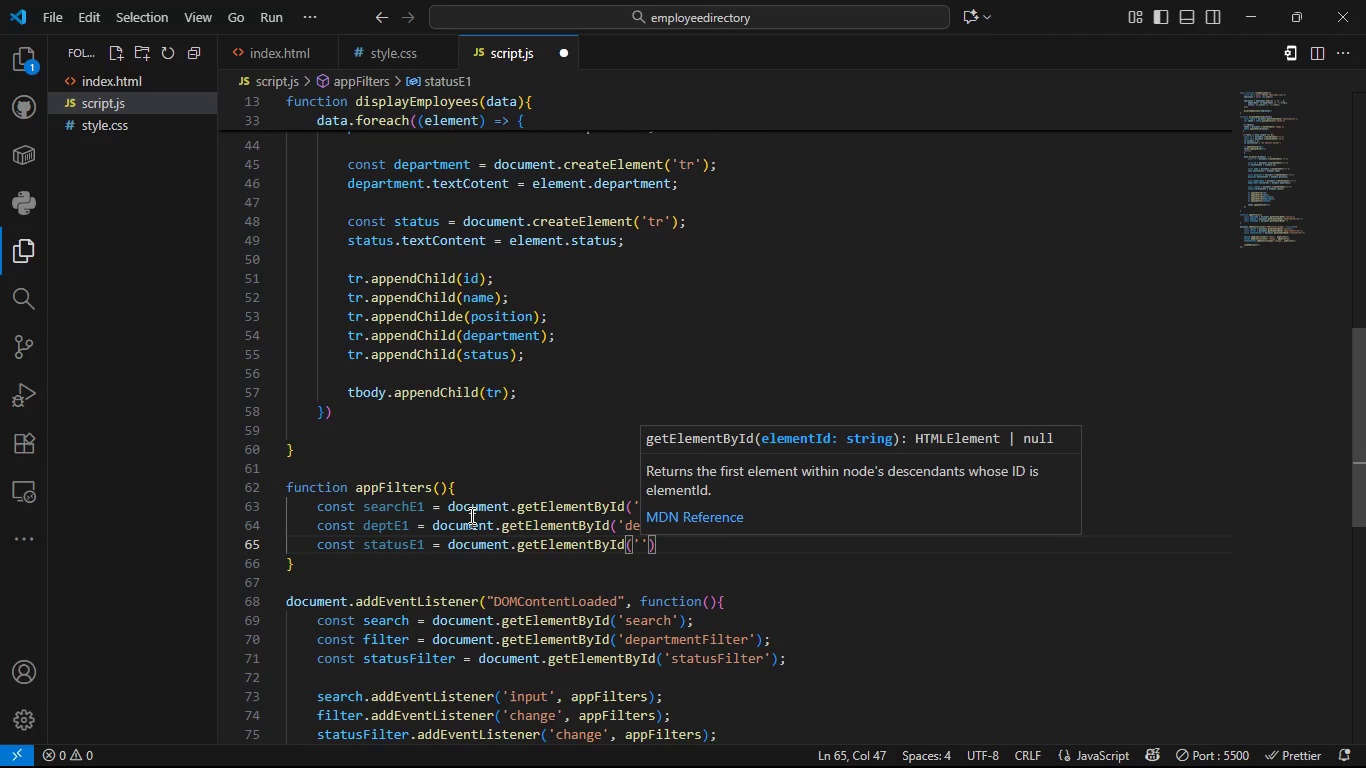 
left_click([293, 56])
 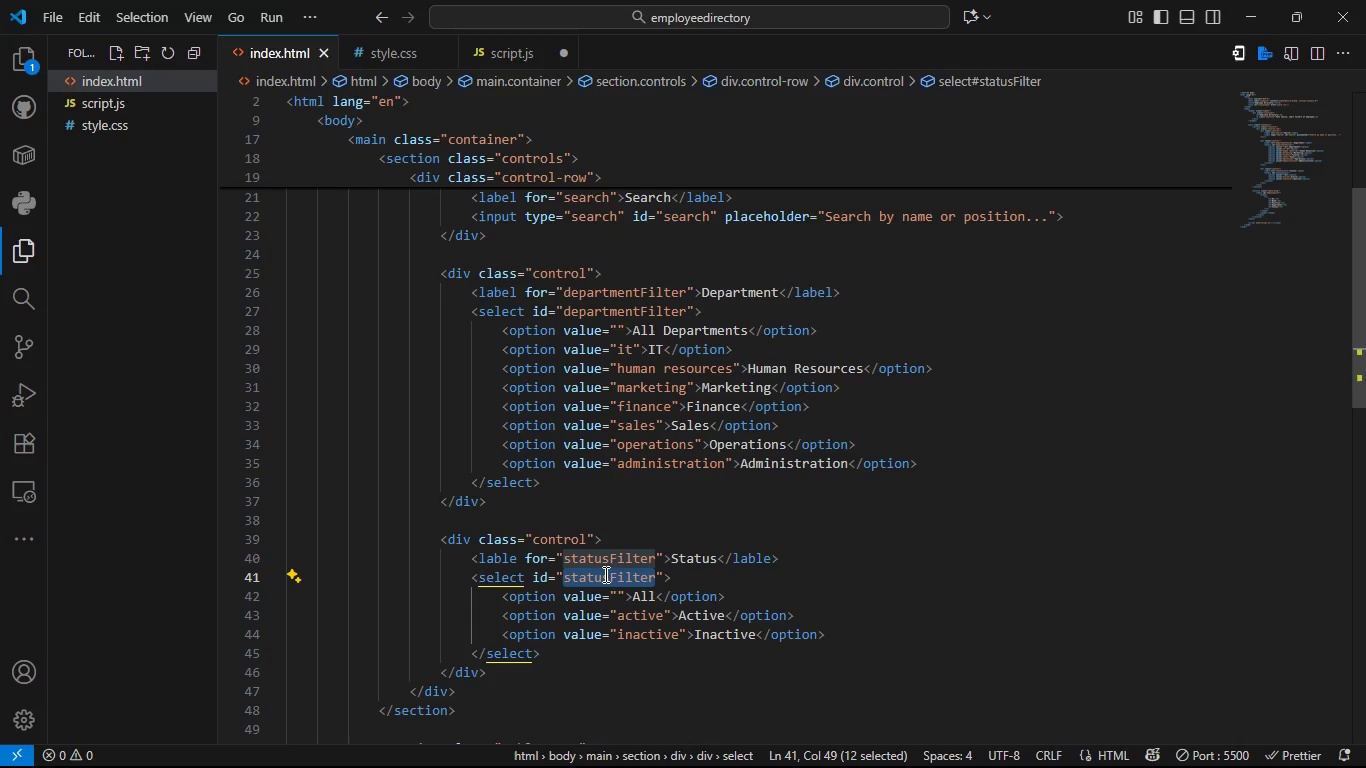 
double_click([604, 574])
 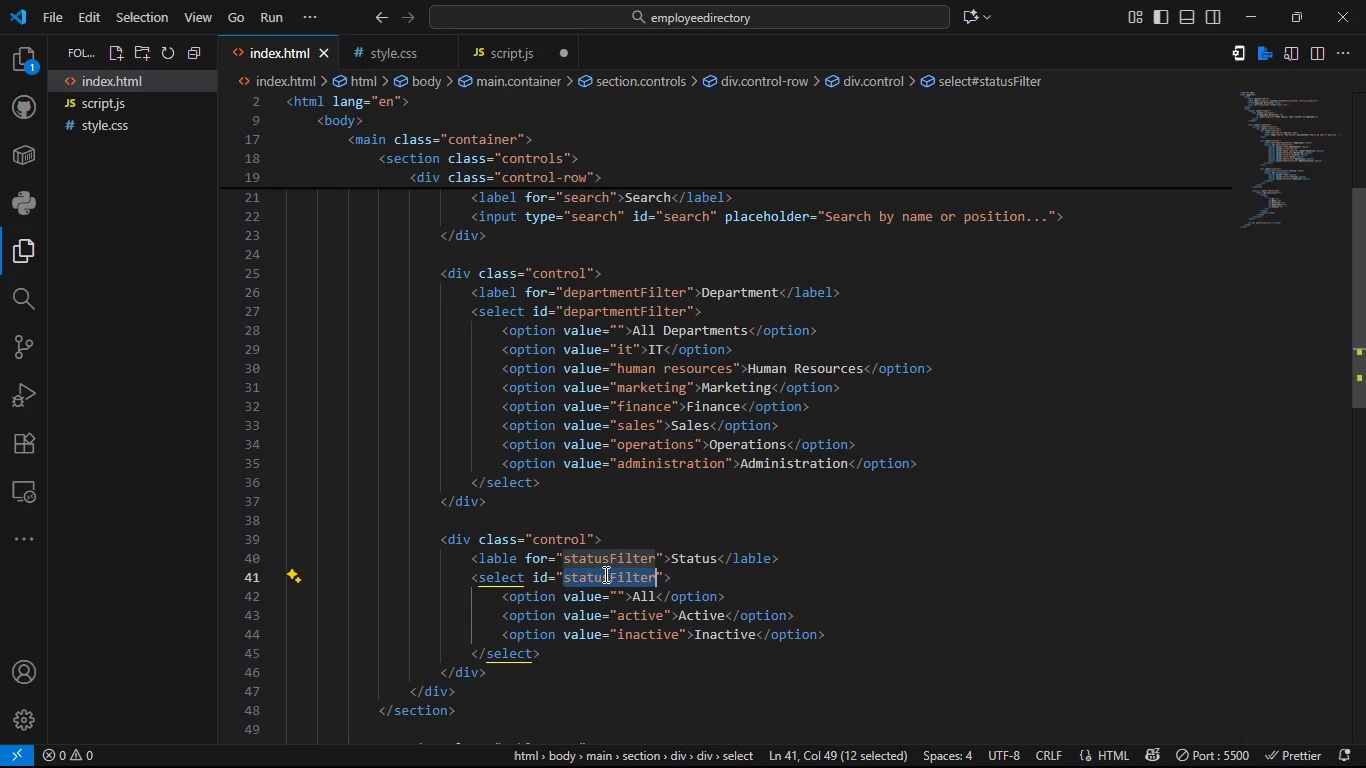 
key(Control+C)
 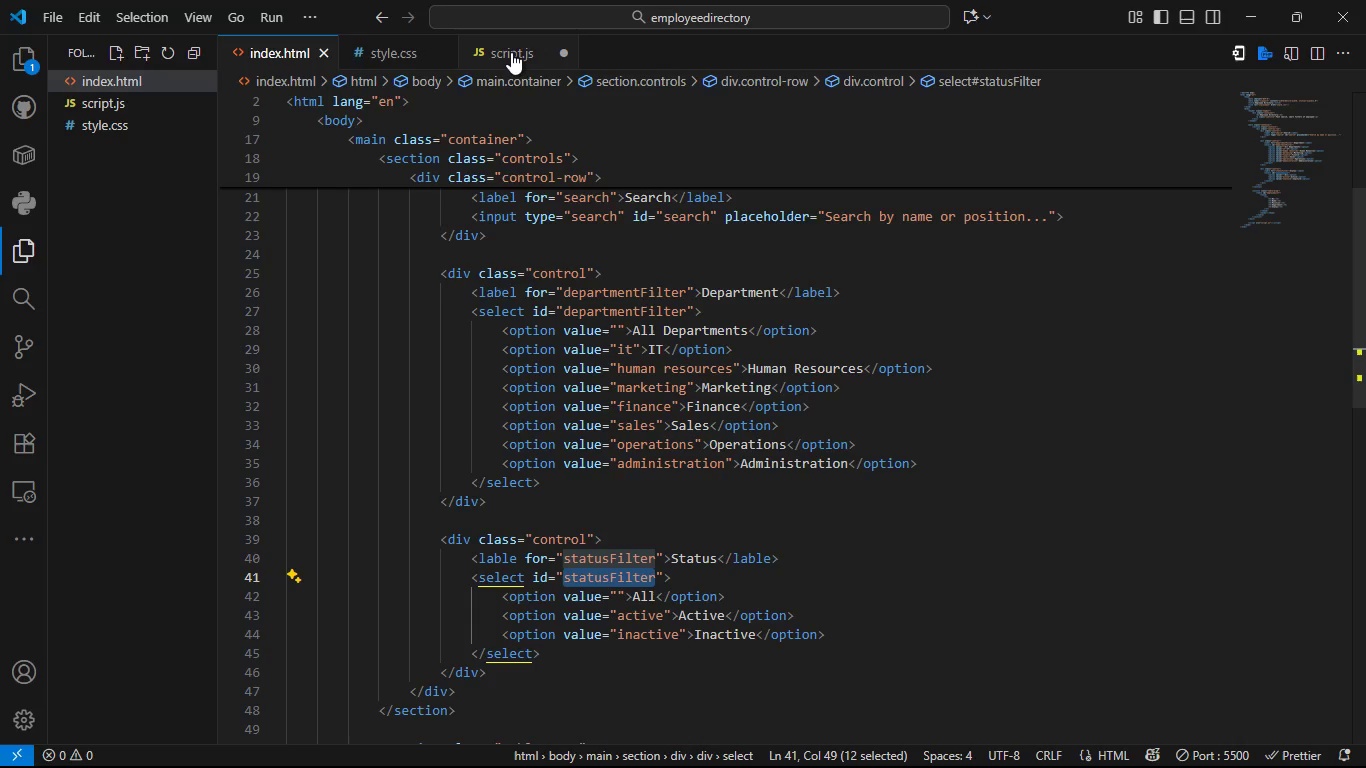 
left_click([511, 52])
 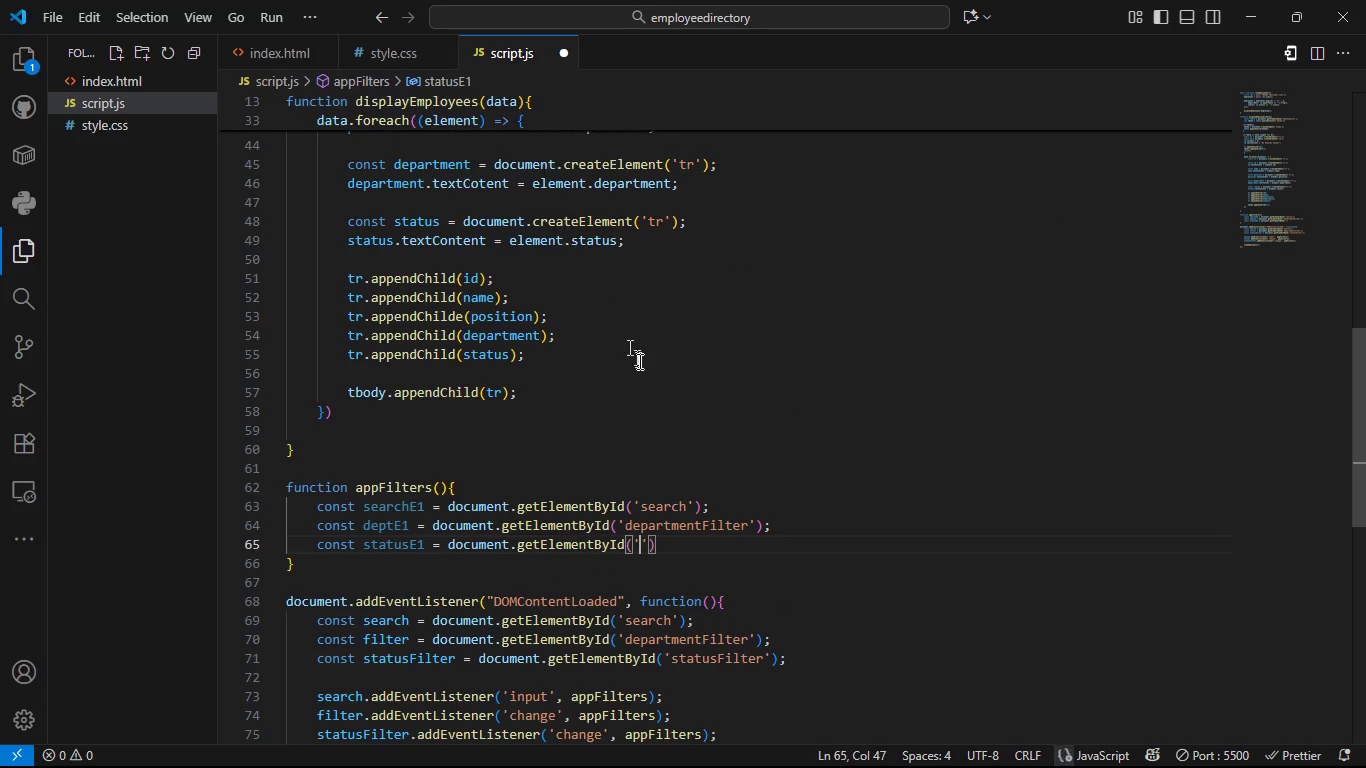 
key(Control+V)
 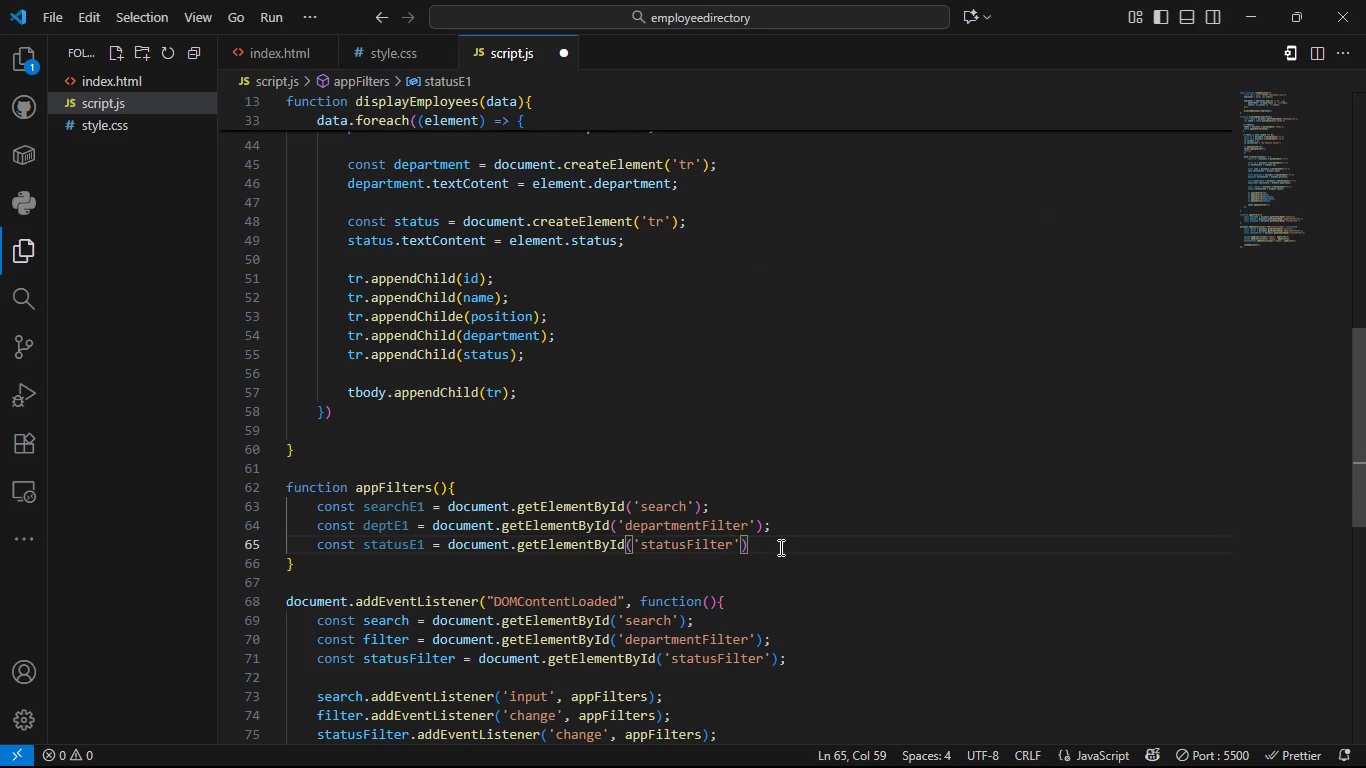 
left_click([779, 547])
 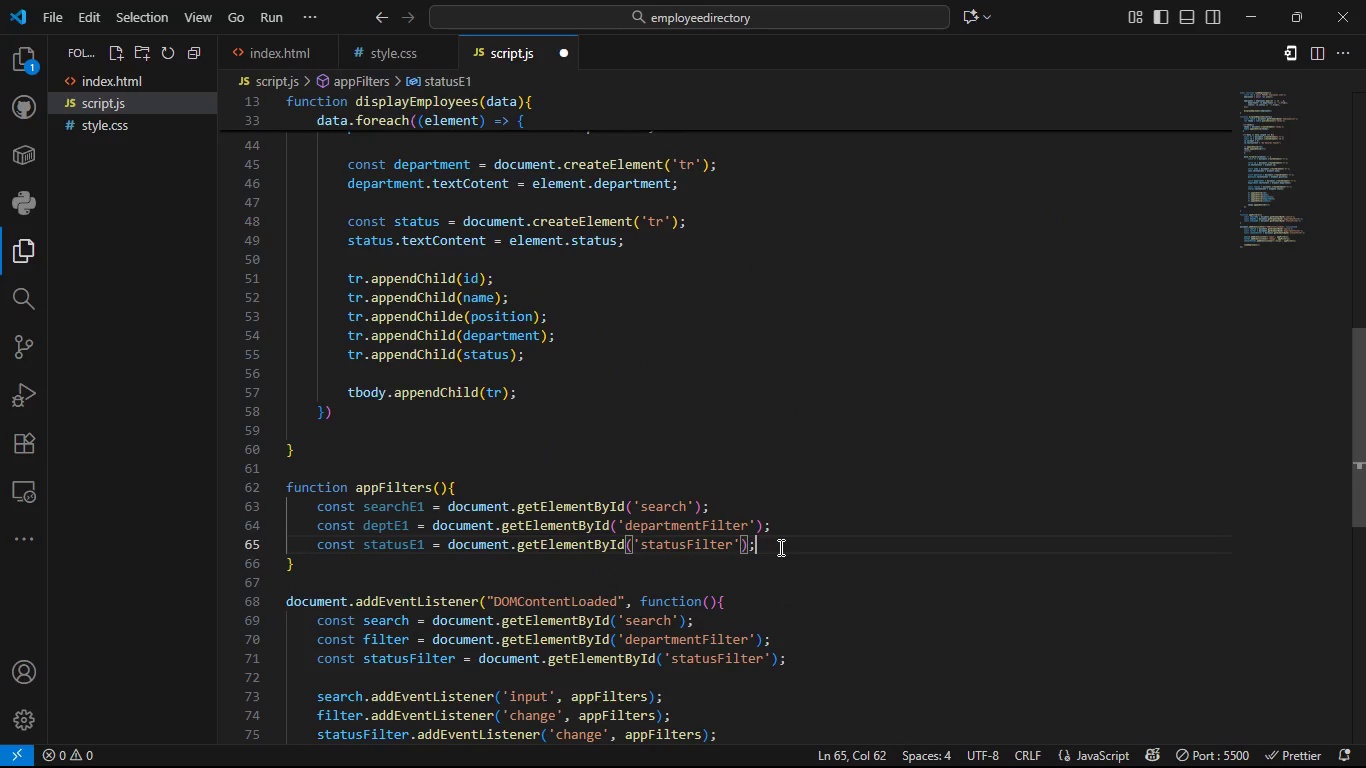 
key(Semicolon)
 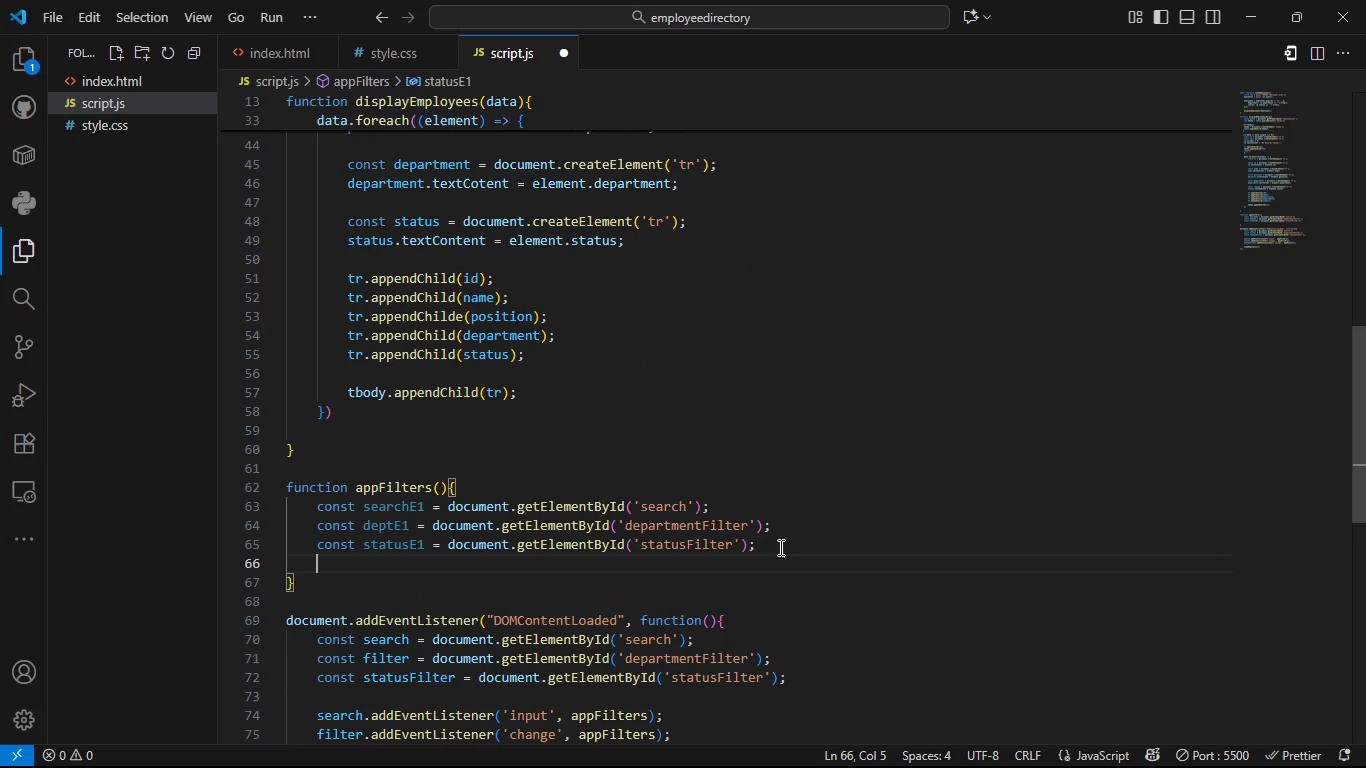 
key(Enter)
 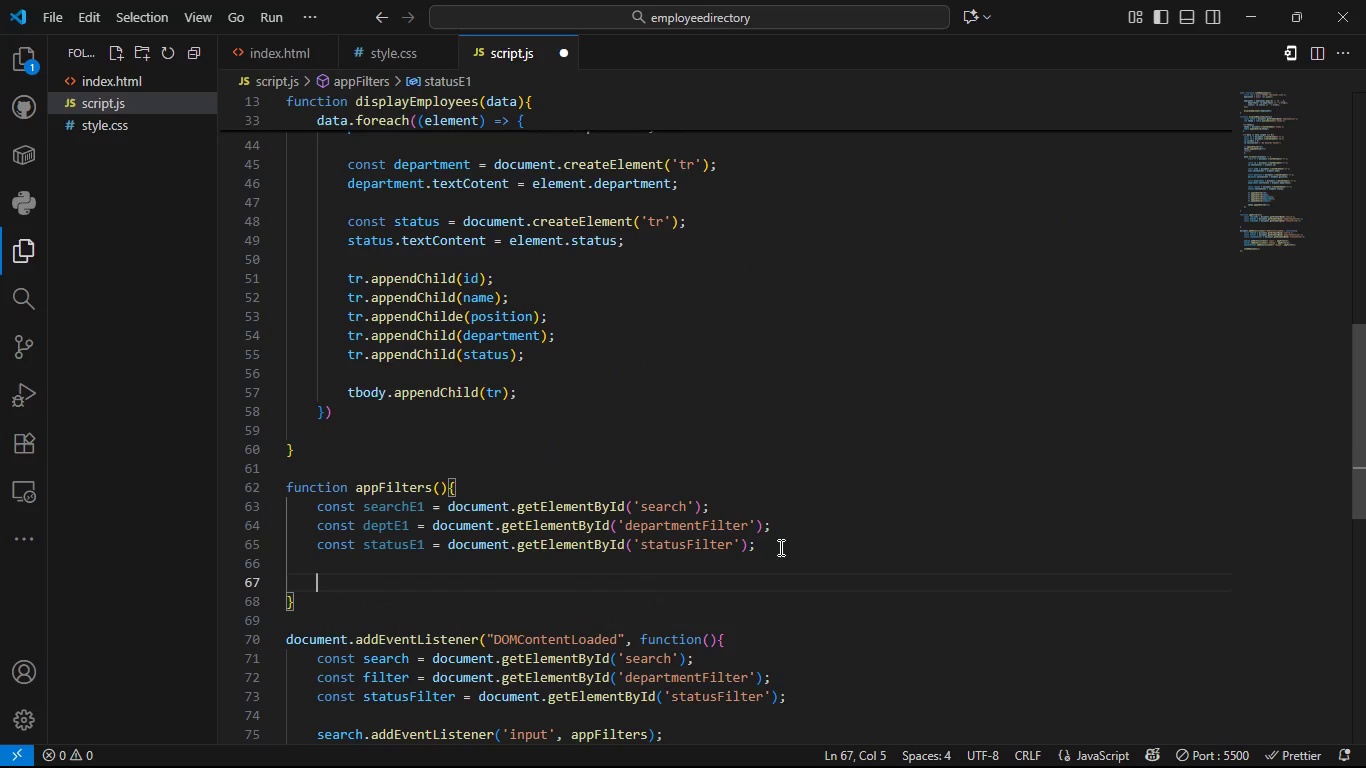 
key(Enter)
 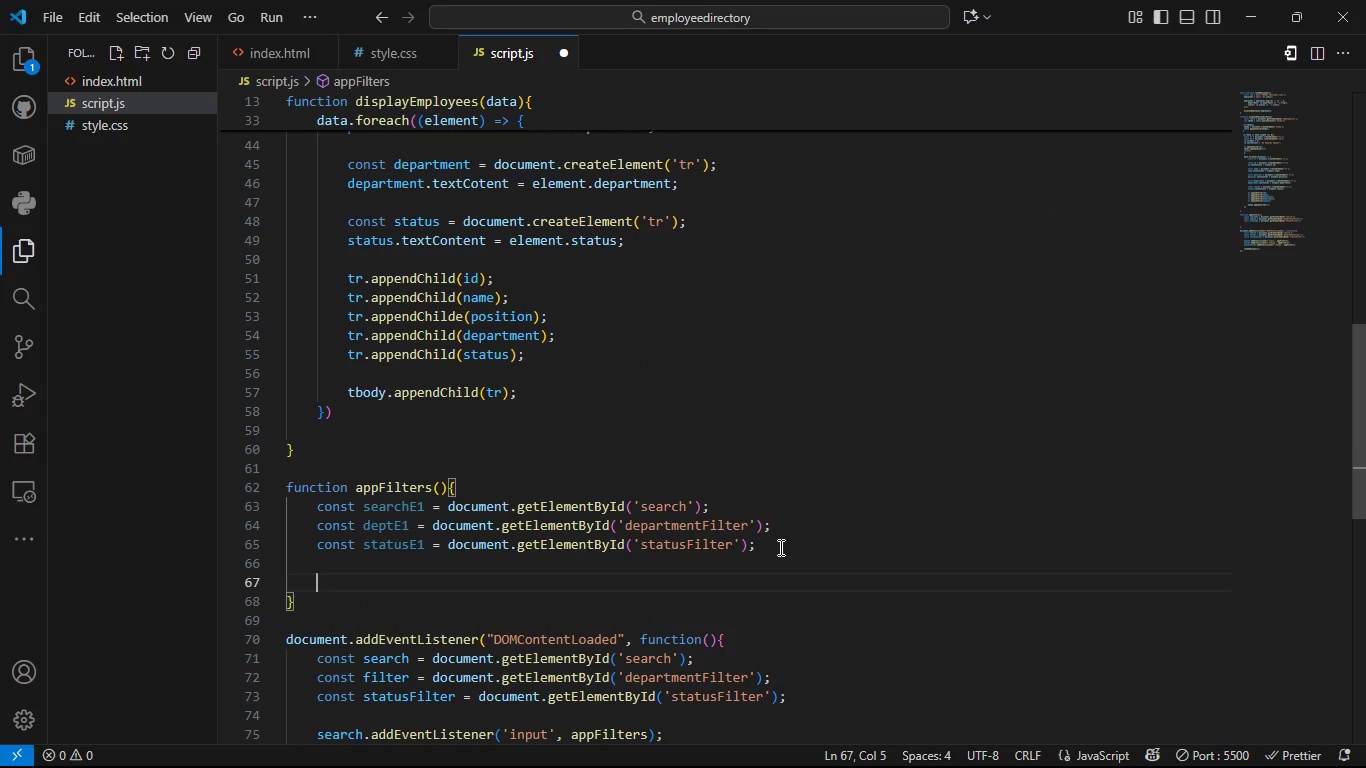 
type(const term = sear)
key(Backspace)
key(Backspace)
key(Backspace)
key(Backspace)
type(9)
key(Backspace)
type((search.value)
key(Backspace)
key(Backspace)
key(Backspace)
key(Backspace)
key(Backspace)
key(Backspace)
type(E1.value || ')
 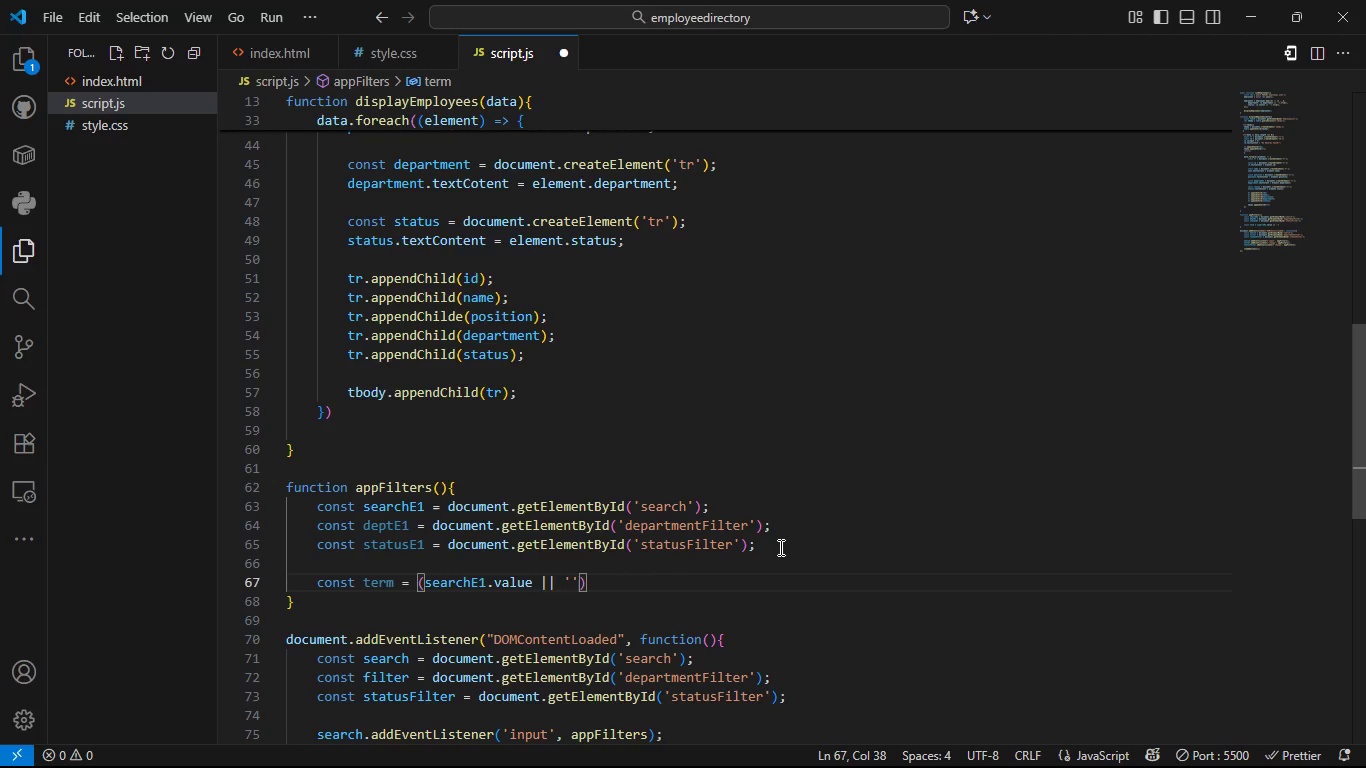 
key(ArrowRight)
 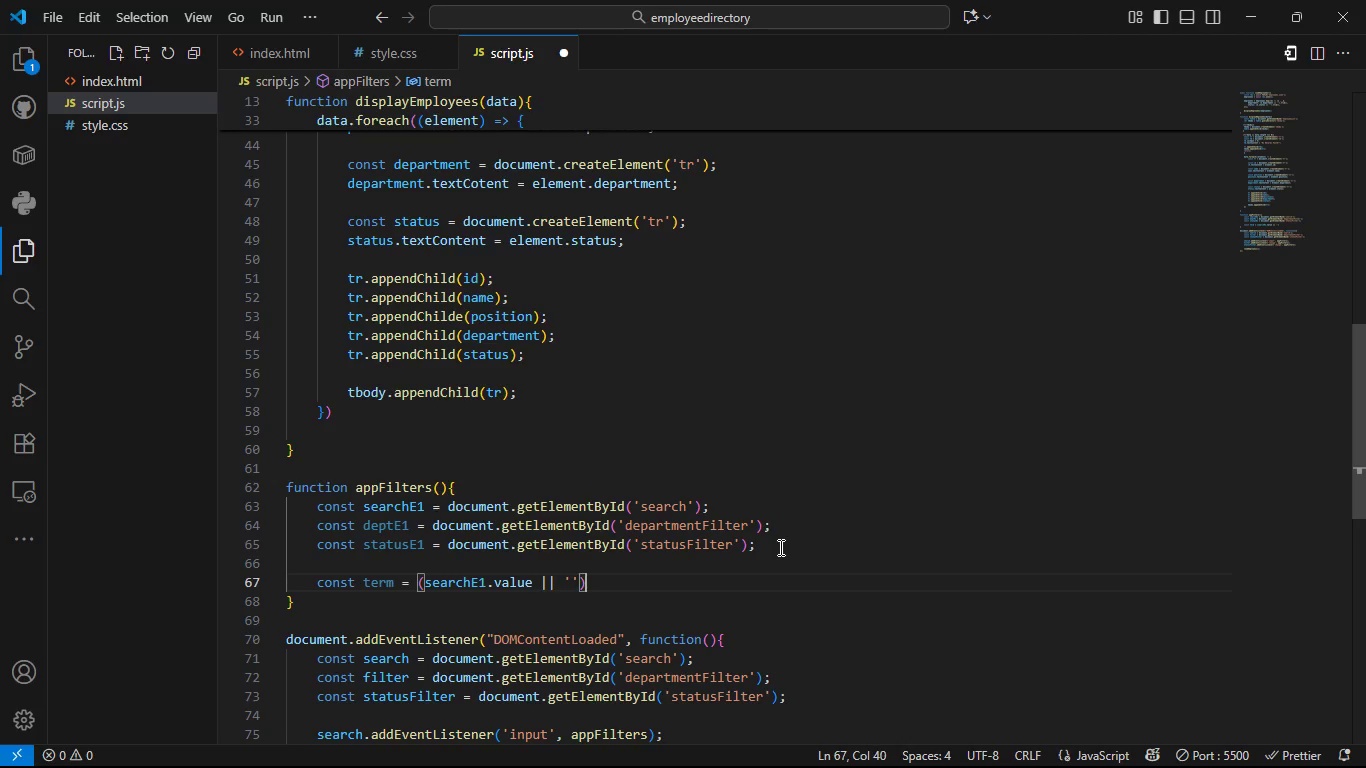 
key(ArrowRight)
 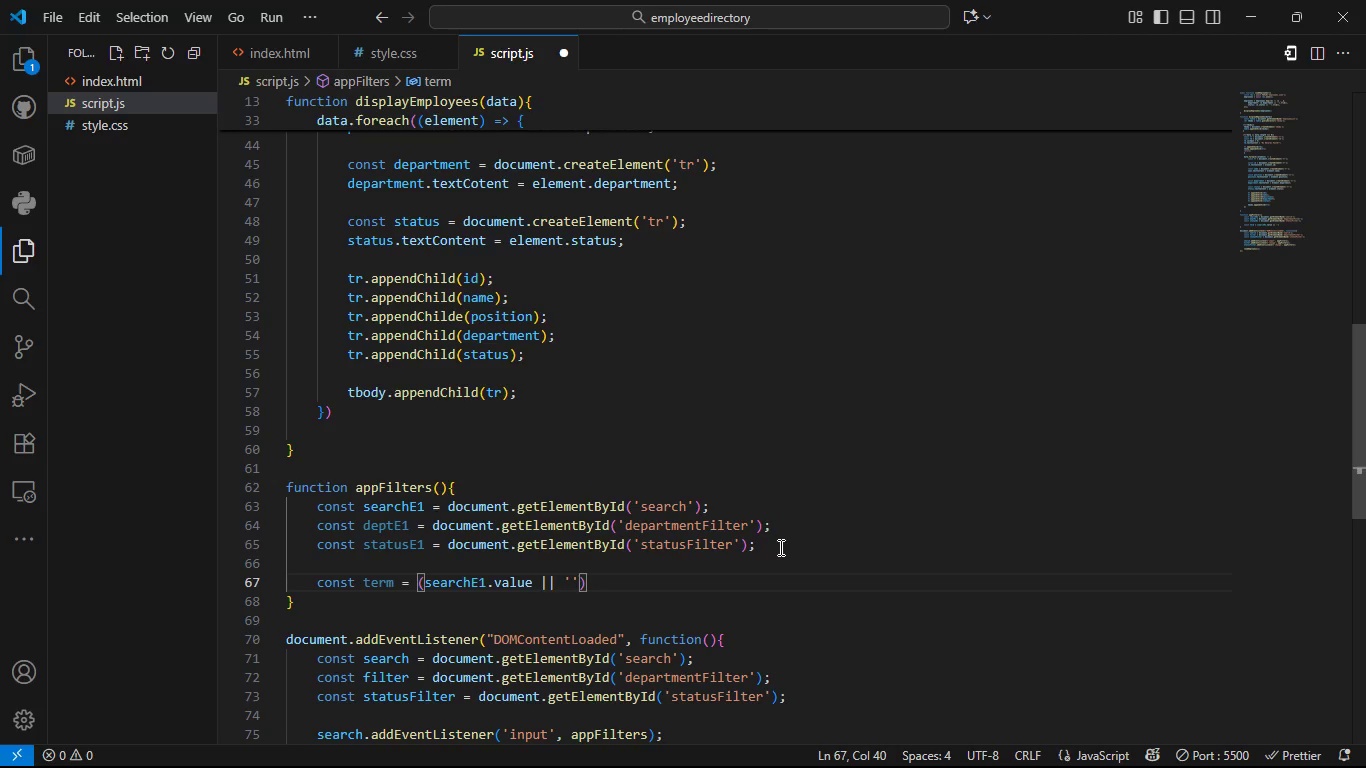 
type(.to)
key(Backspace)
key(Backspace)
type(trim()
 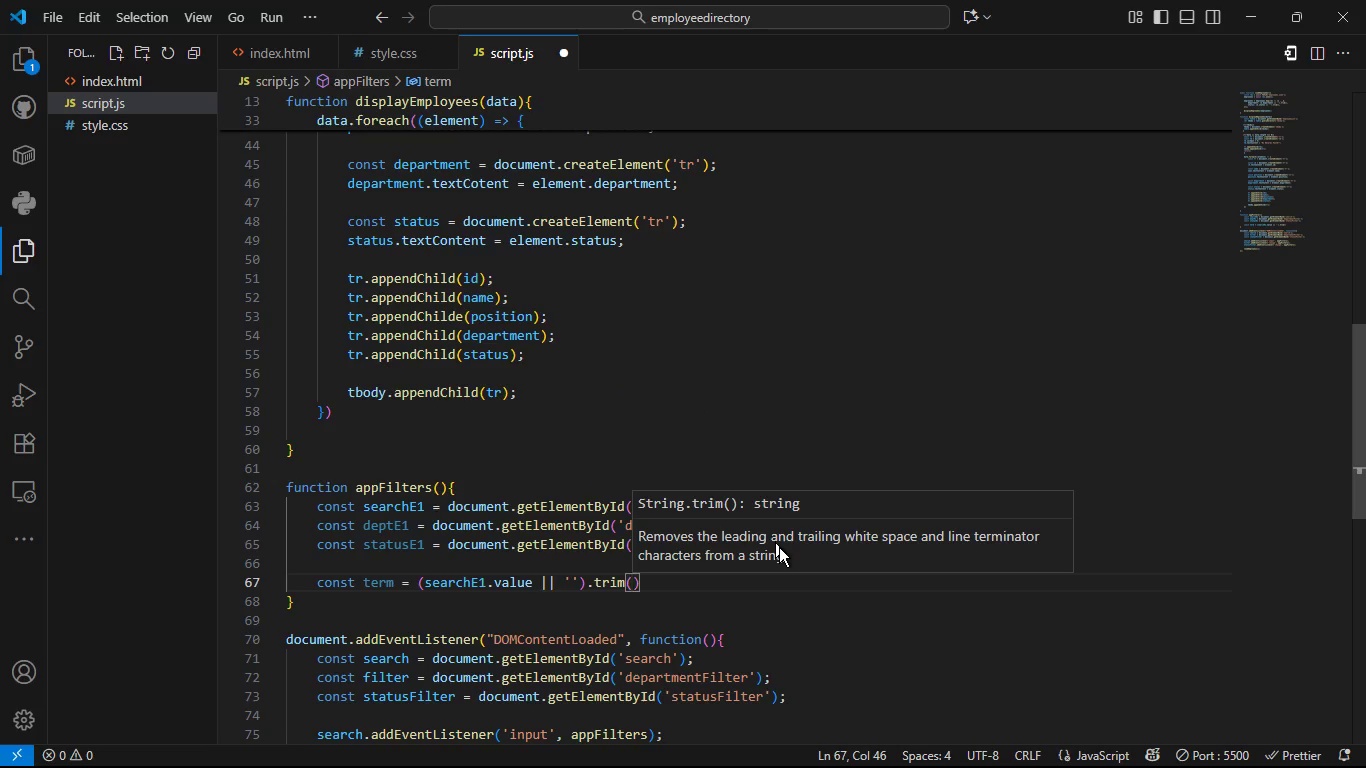 
key(ArrowRight)
 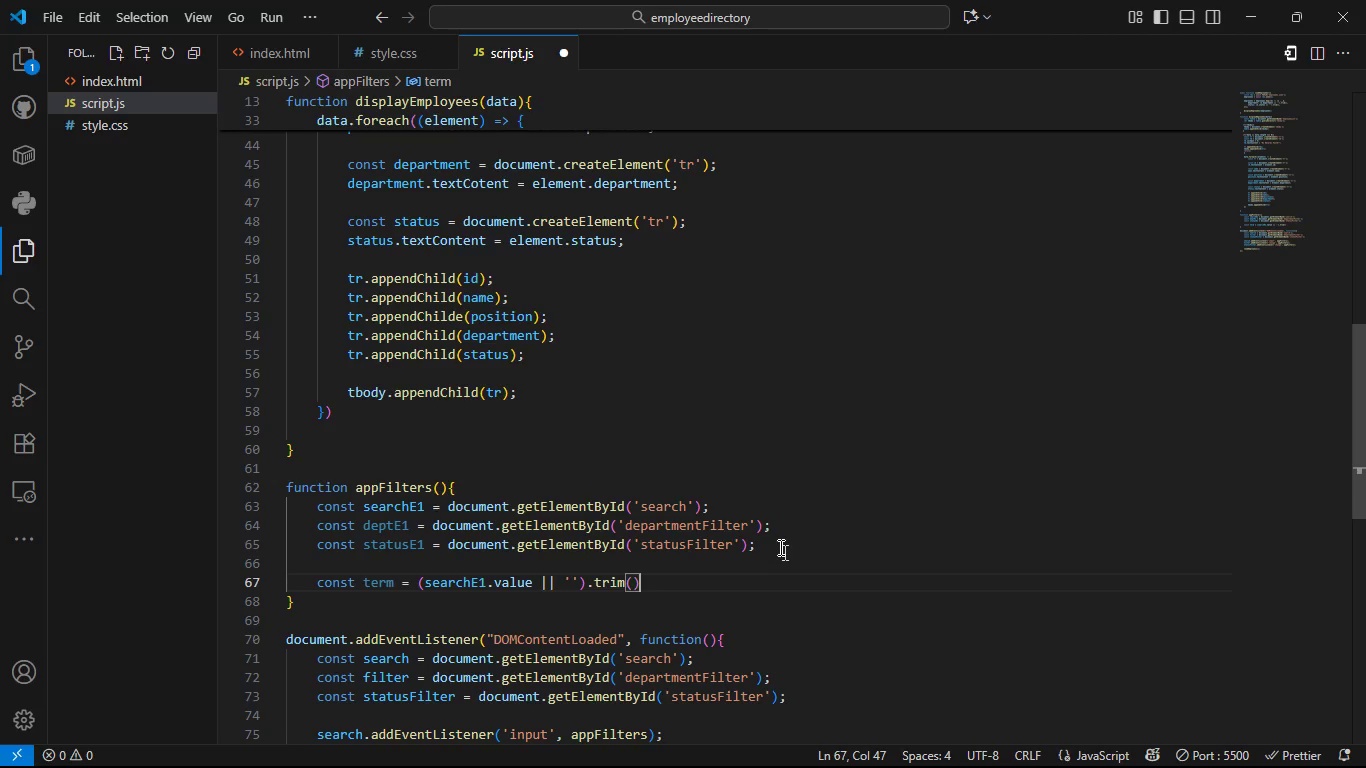 
type(.toLov)
key(Backspace)
type(werCae()
 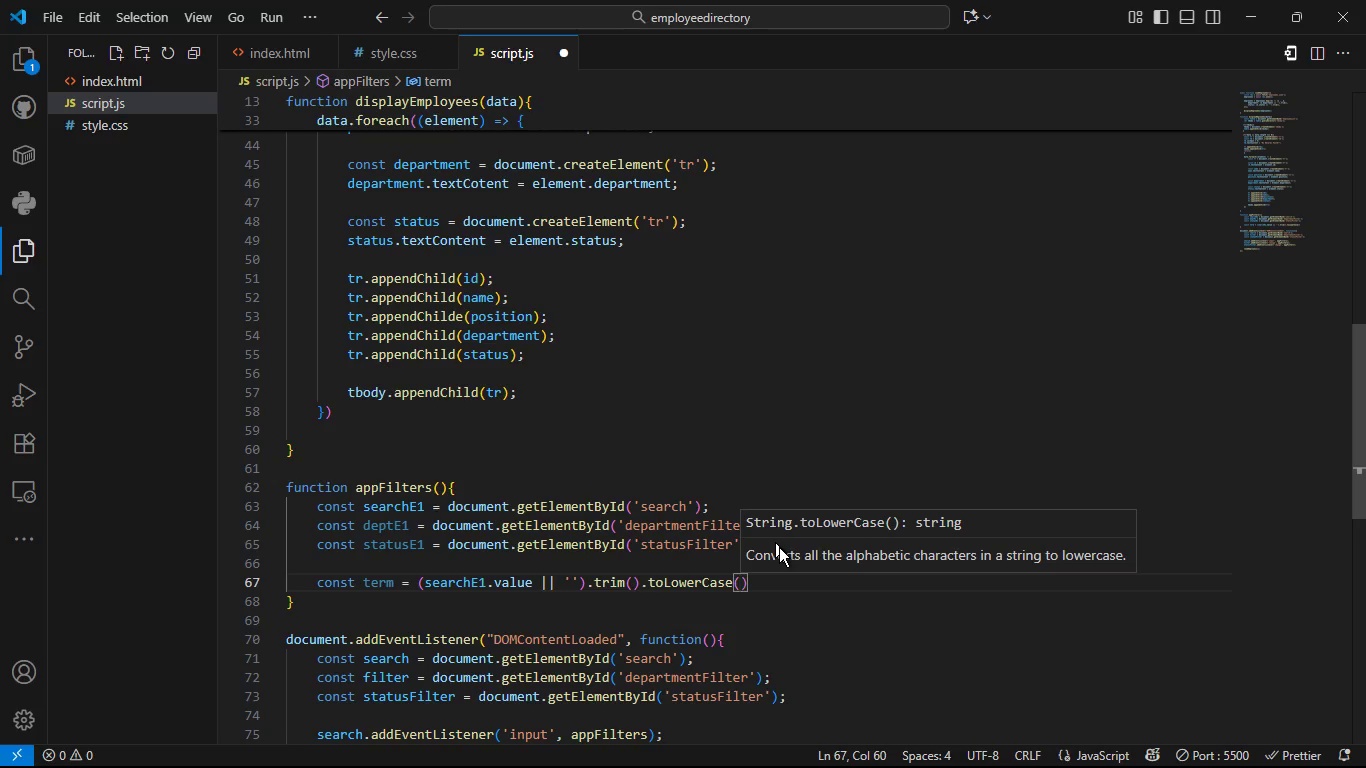 
 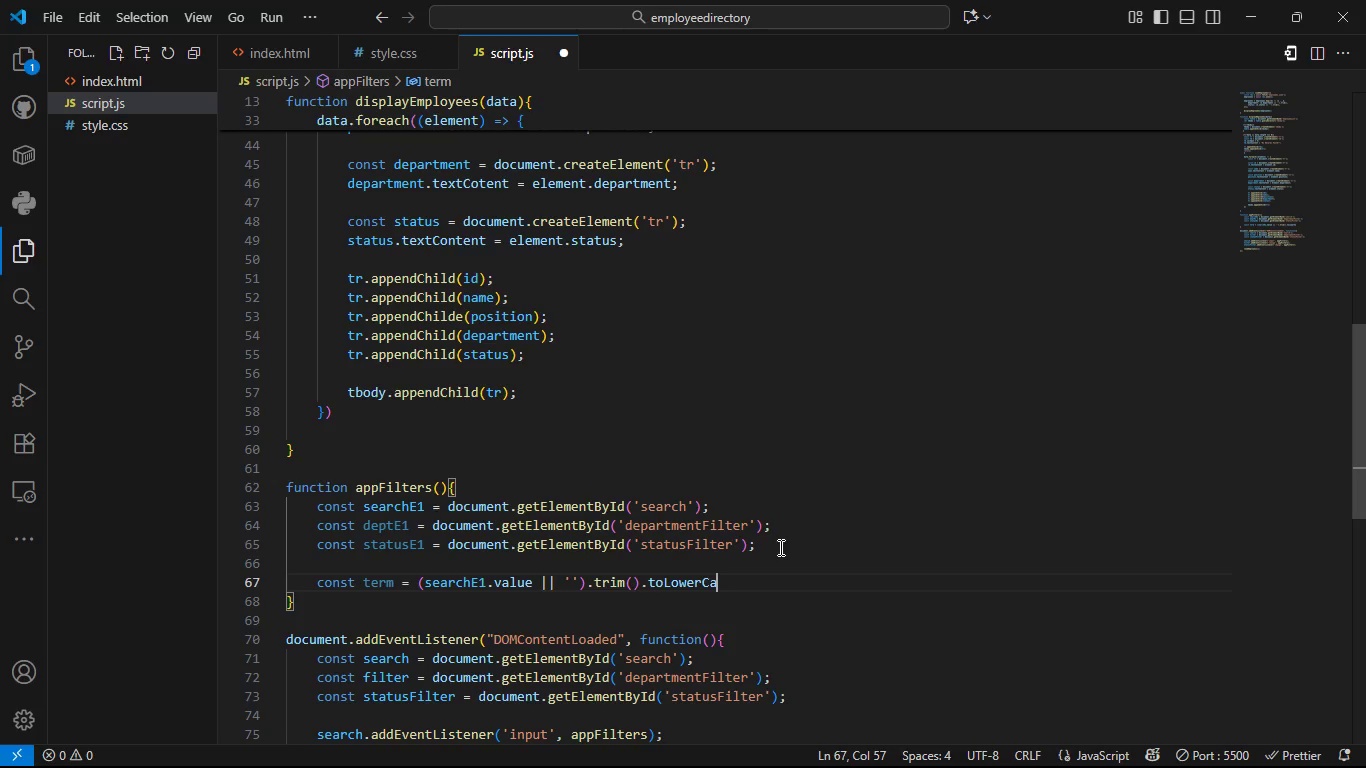 
hold_key(key=S, duration=0.31)
 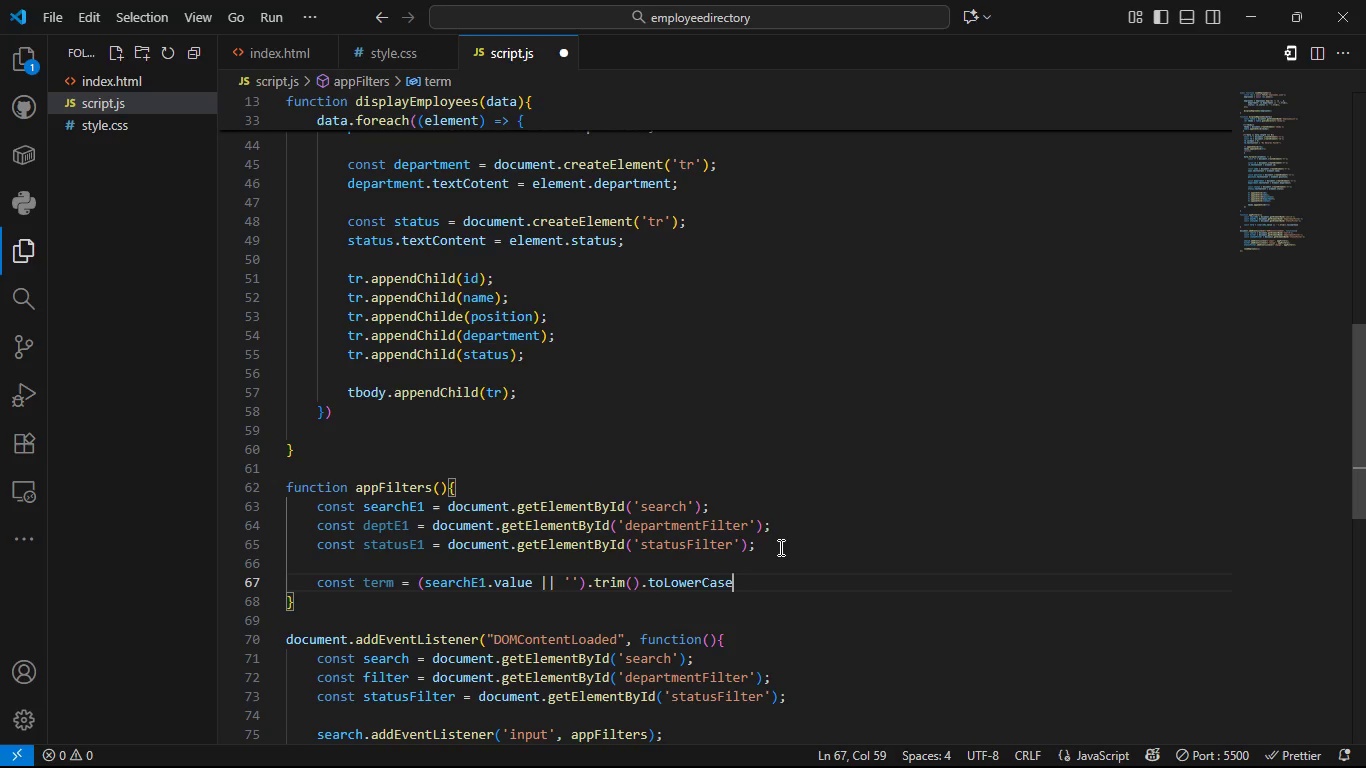 
key(ArrowRight)
 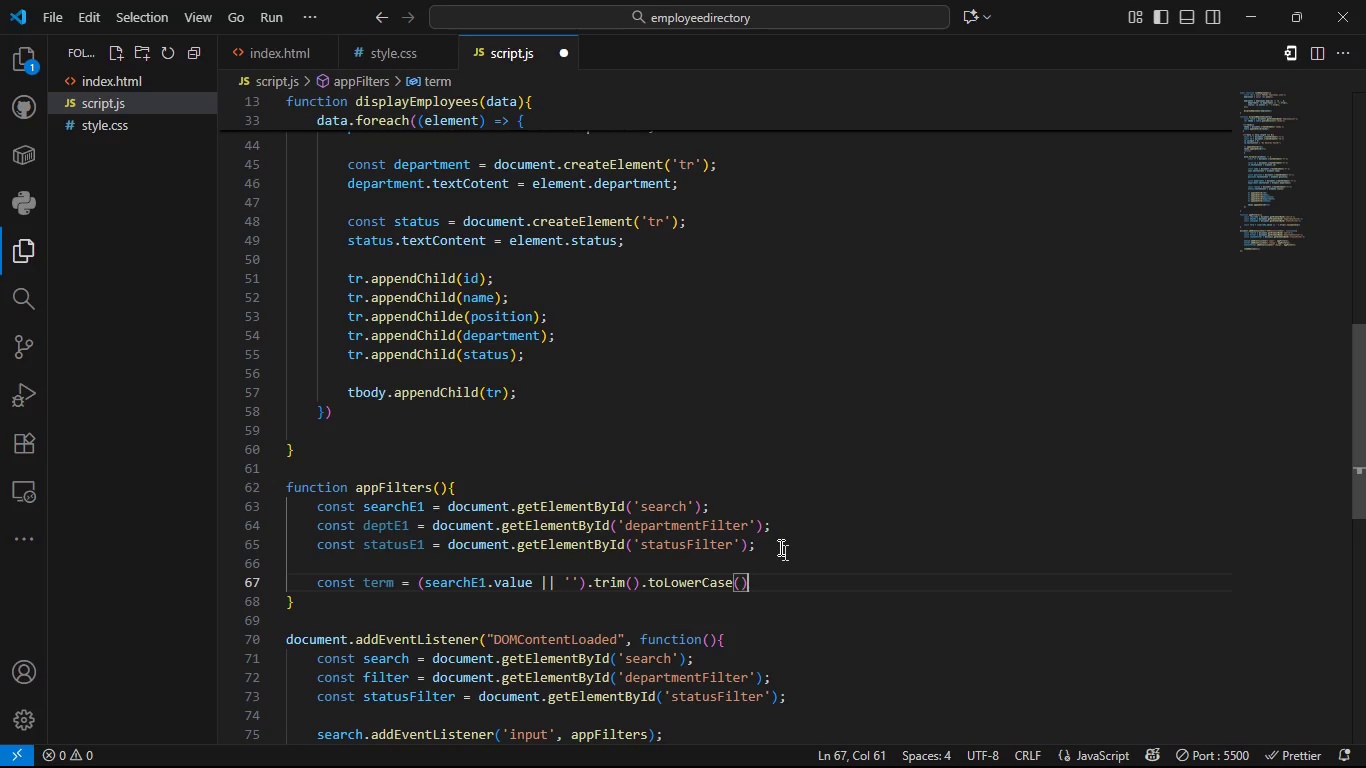 
key(Semicolon)
 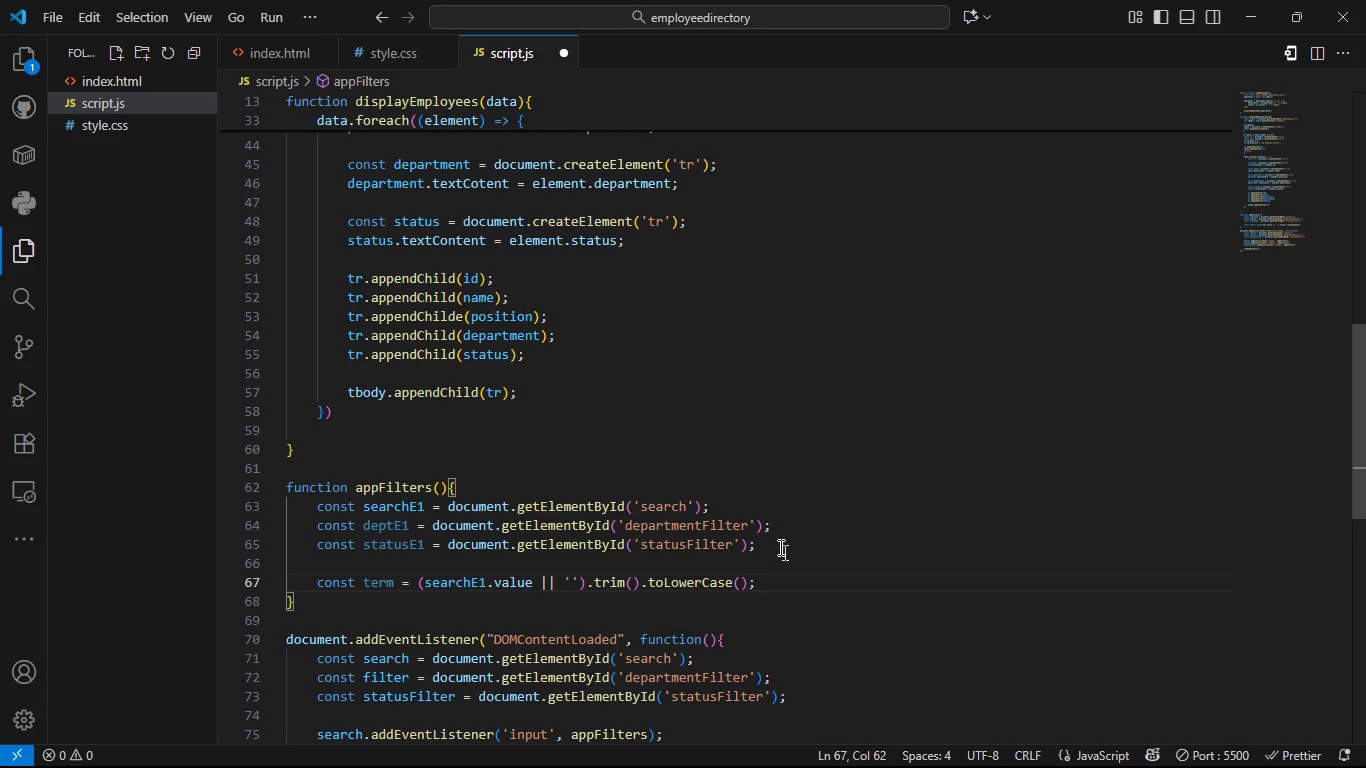 
key(Enter)
 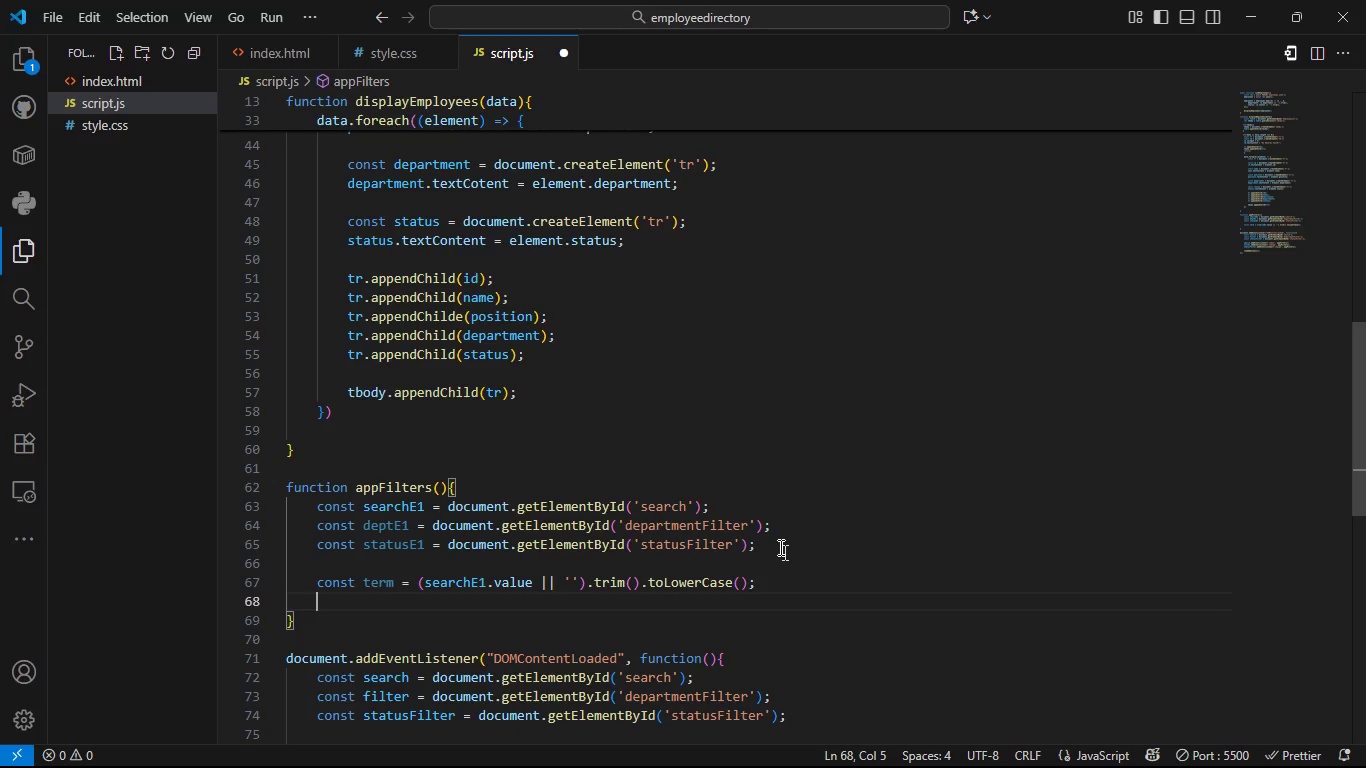 
type(const dept = (deptEq)
key(Backspace)
type(1 = )
key(Backspace)
key(Backspace)
key(Backspace)
type(.valeu)
key(Backspace)
type(ue || ')
 